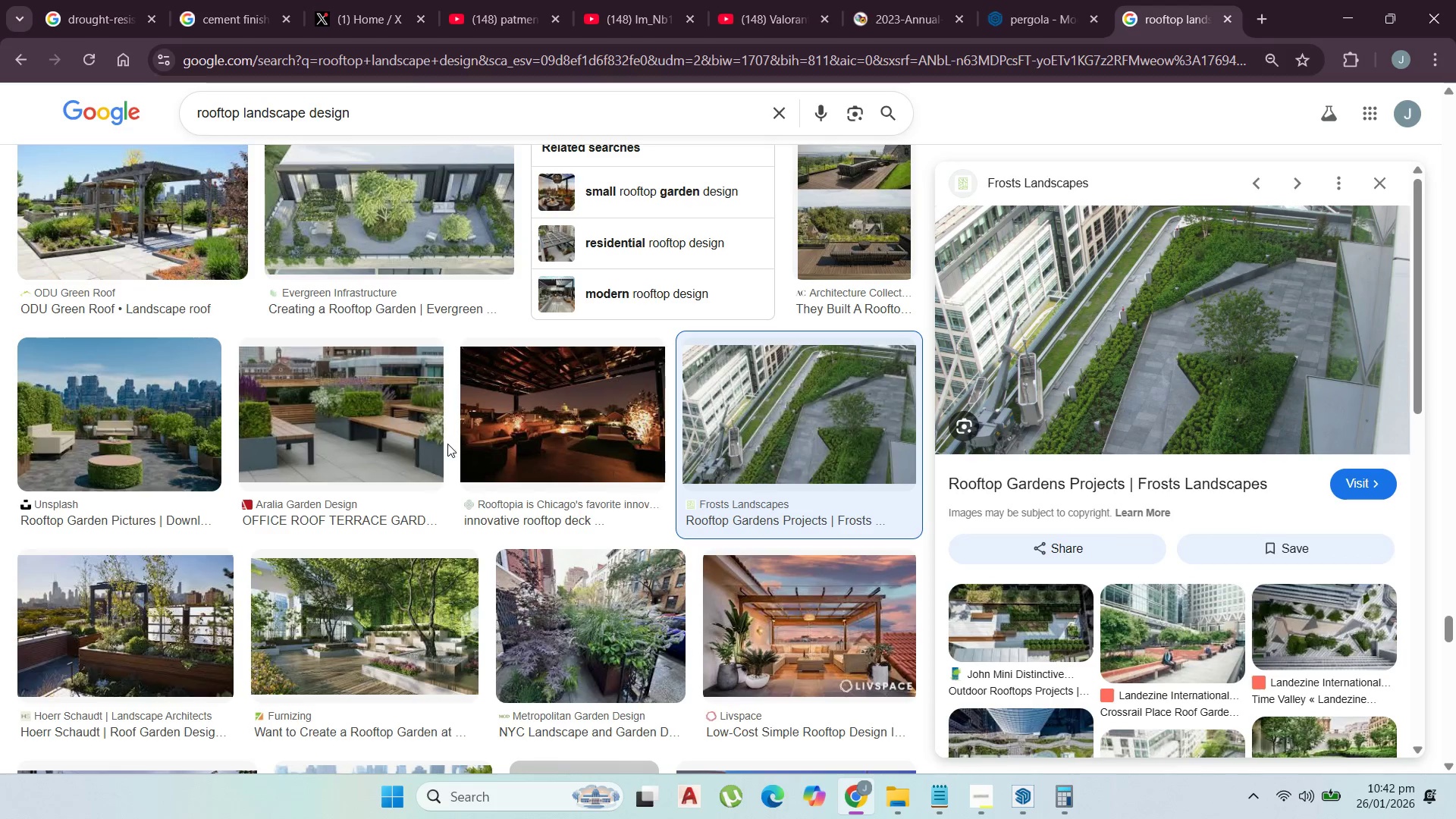 
left_click([429, 444])
 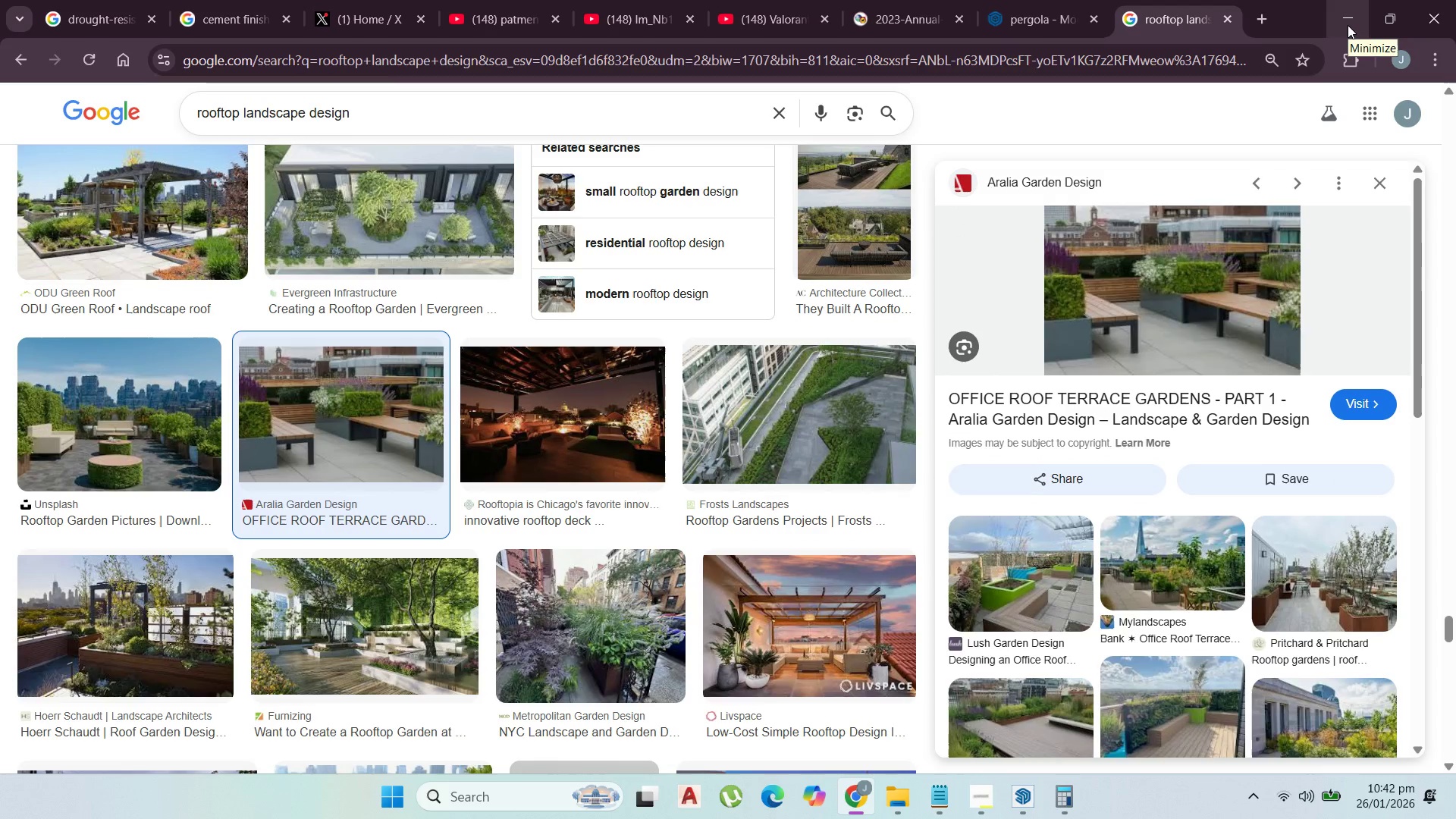 
wait(7.11)
 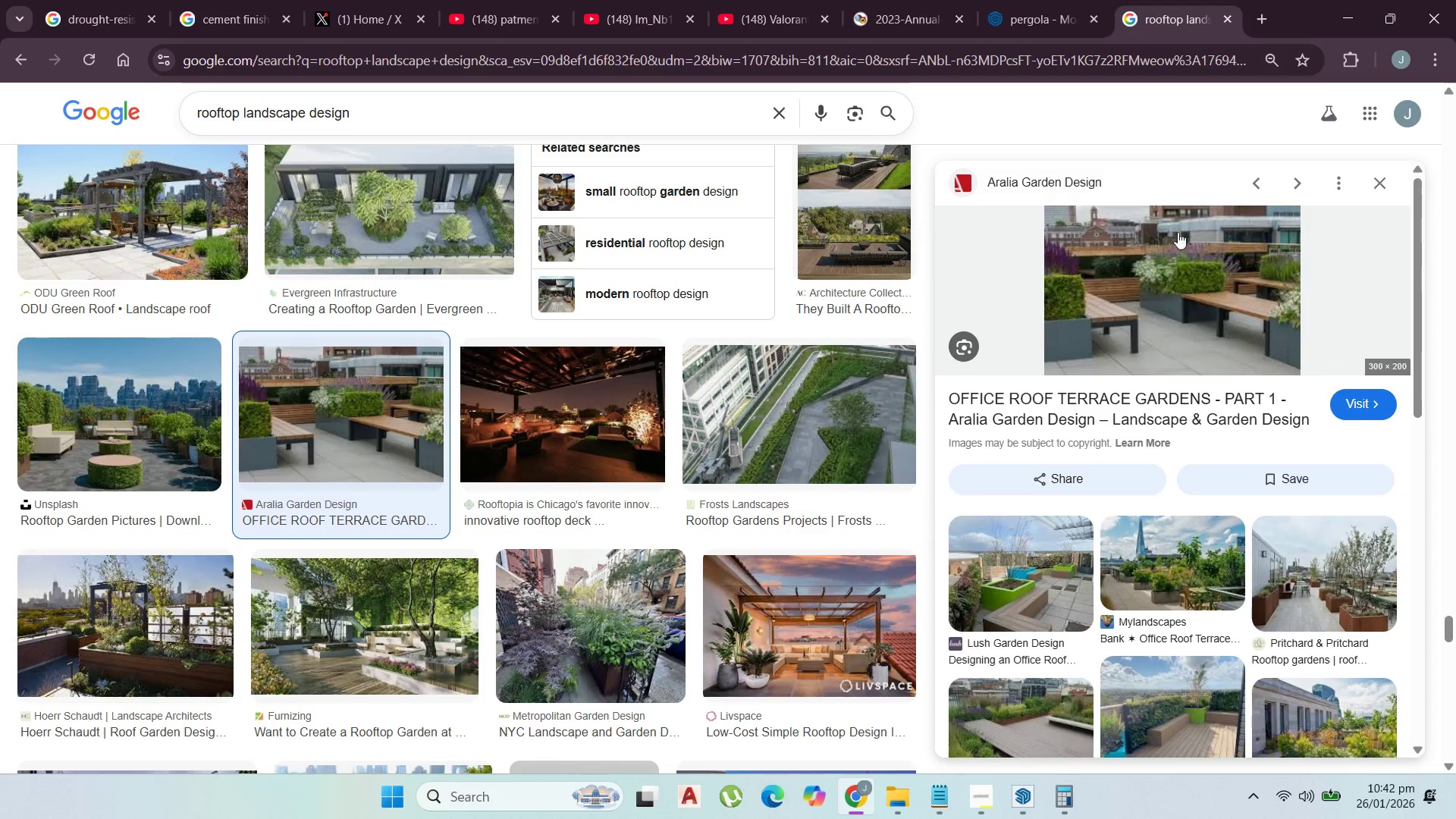 
left_click([1348, 25])
 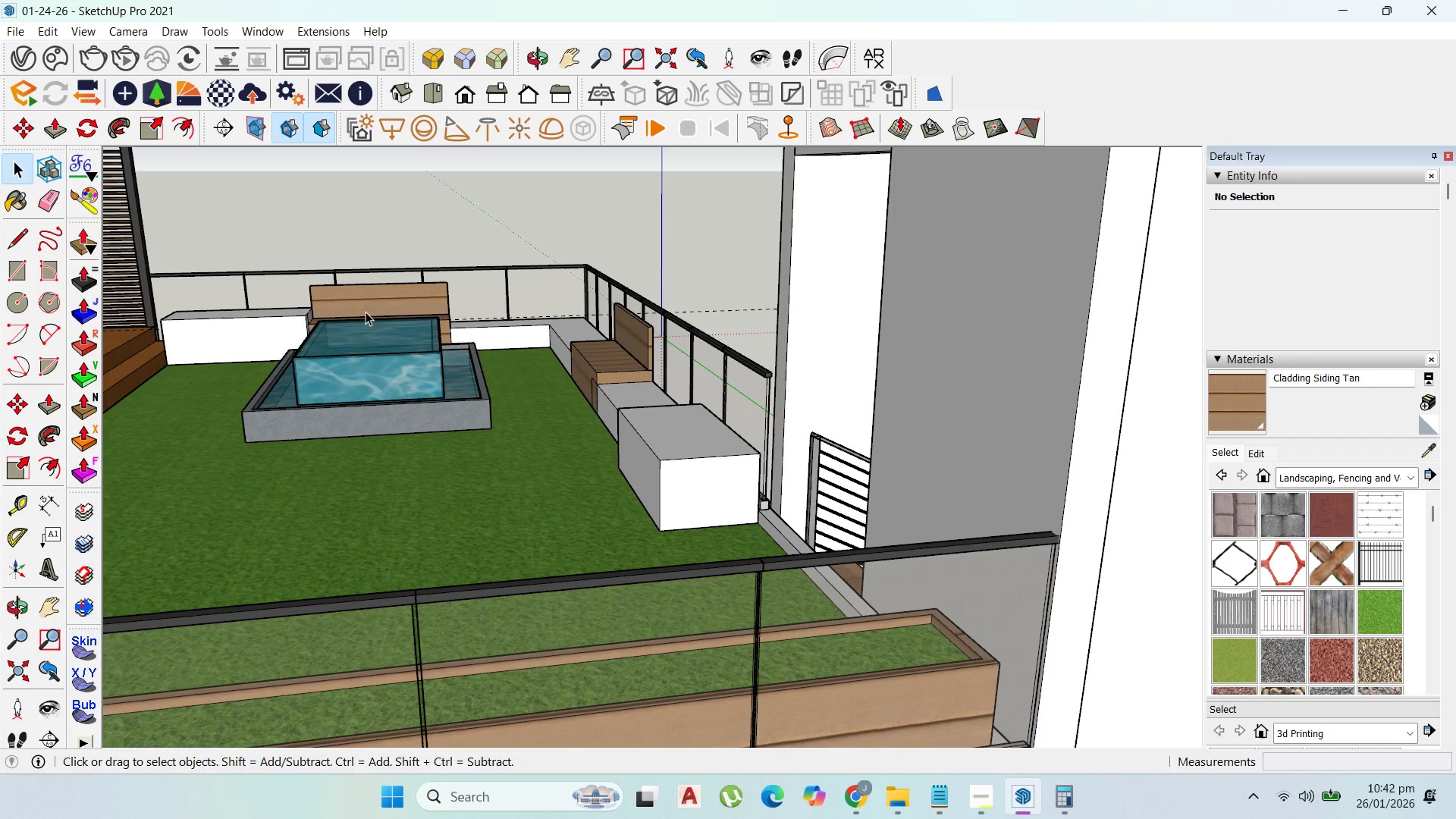 
scroll: coordinate [335, 617], scroll_direction: up, amount: 9.0
 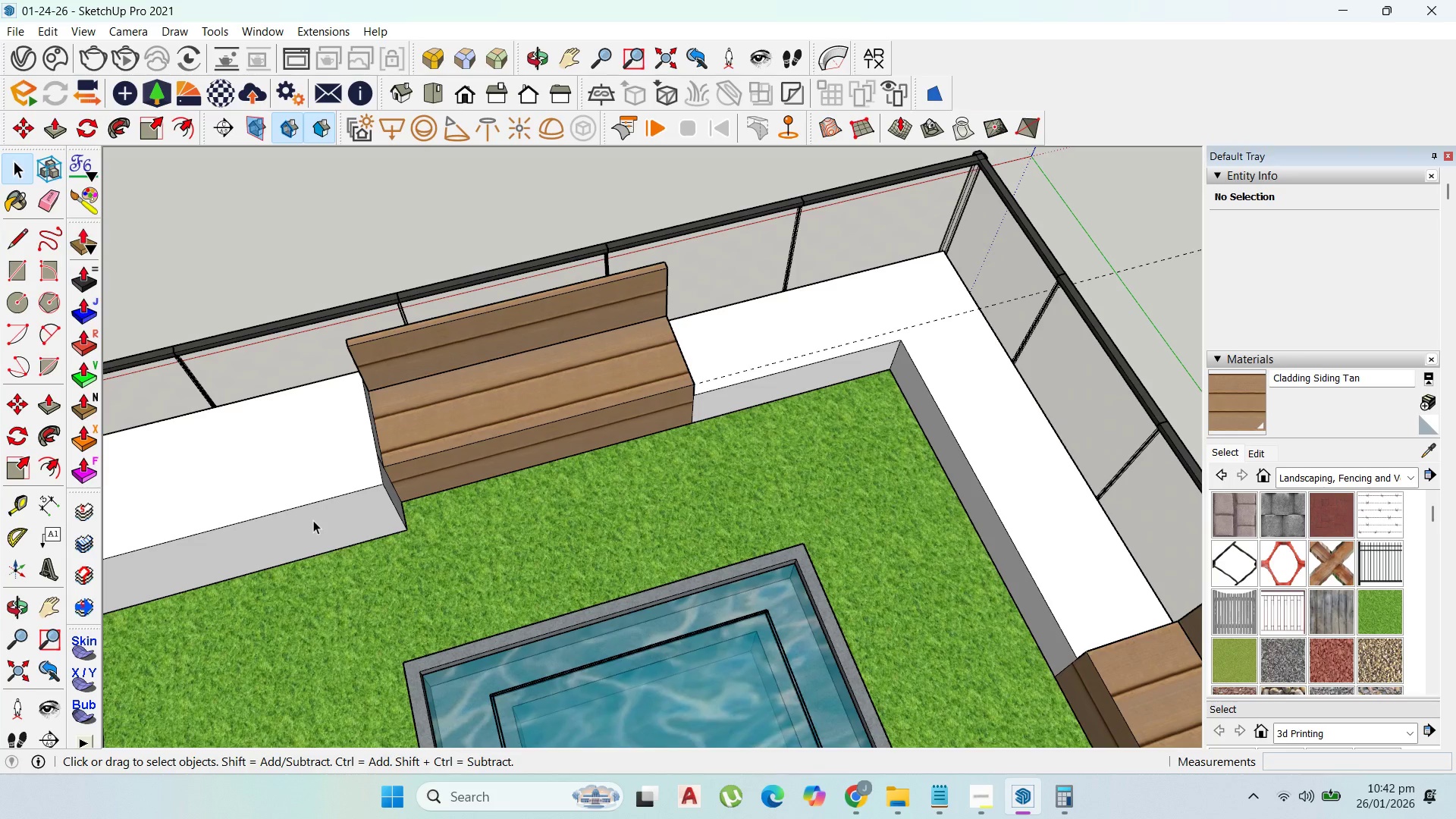 
double_click([315, 517])
 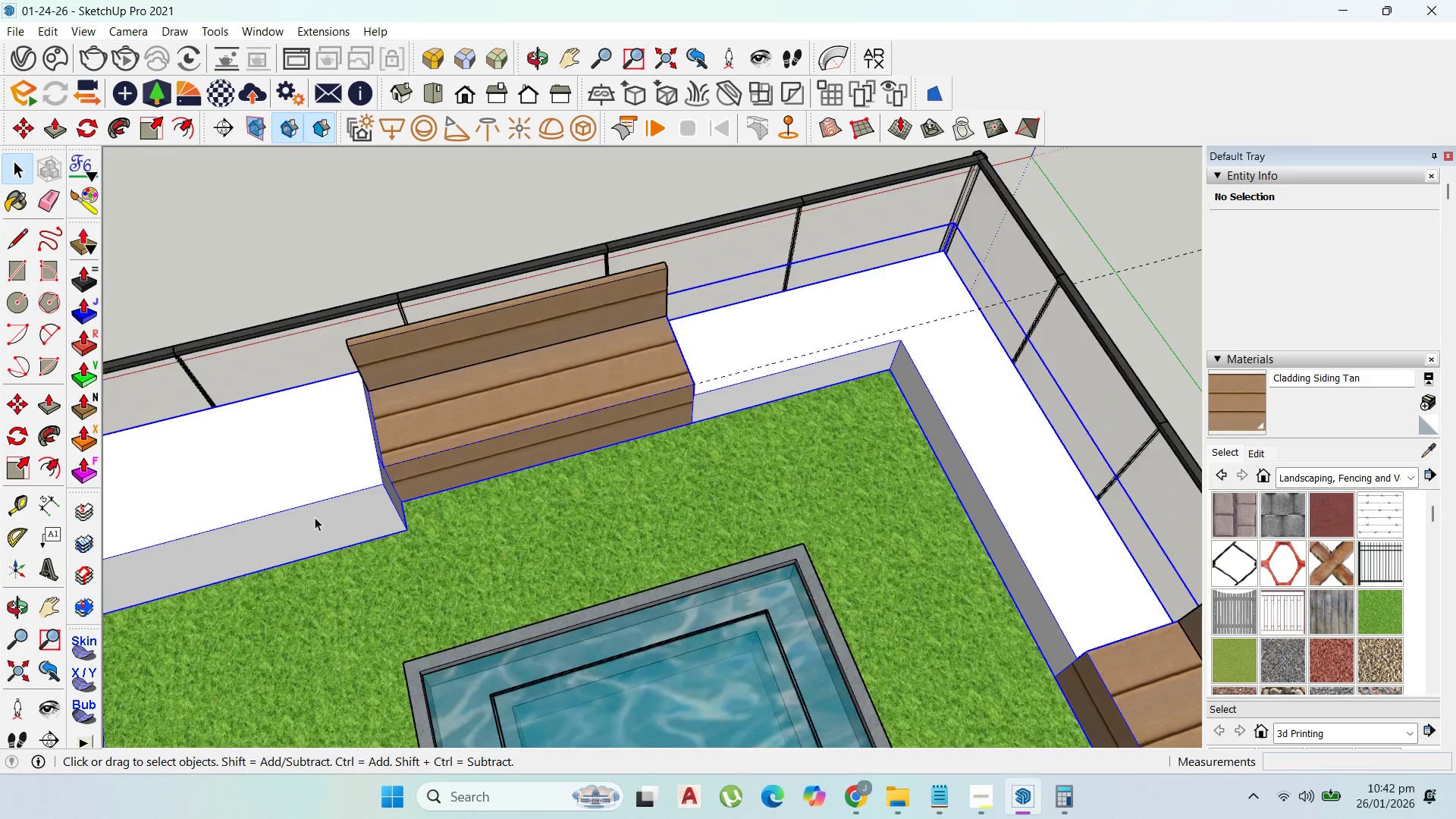 
triple_click([315, 517])
 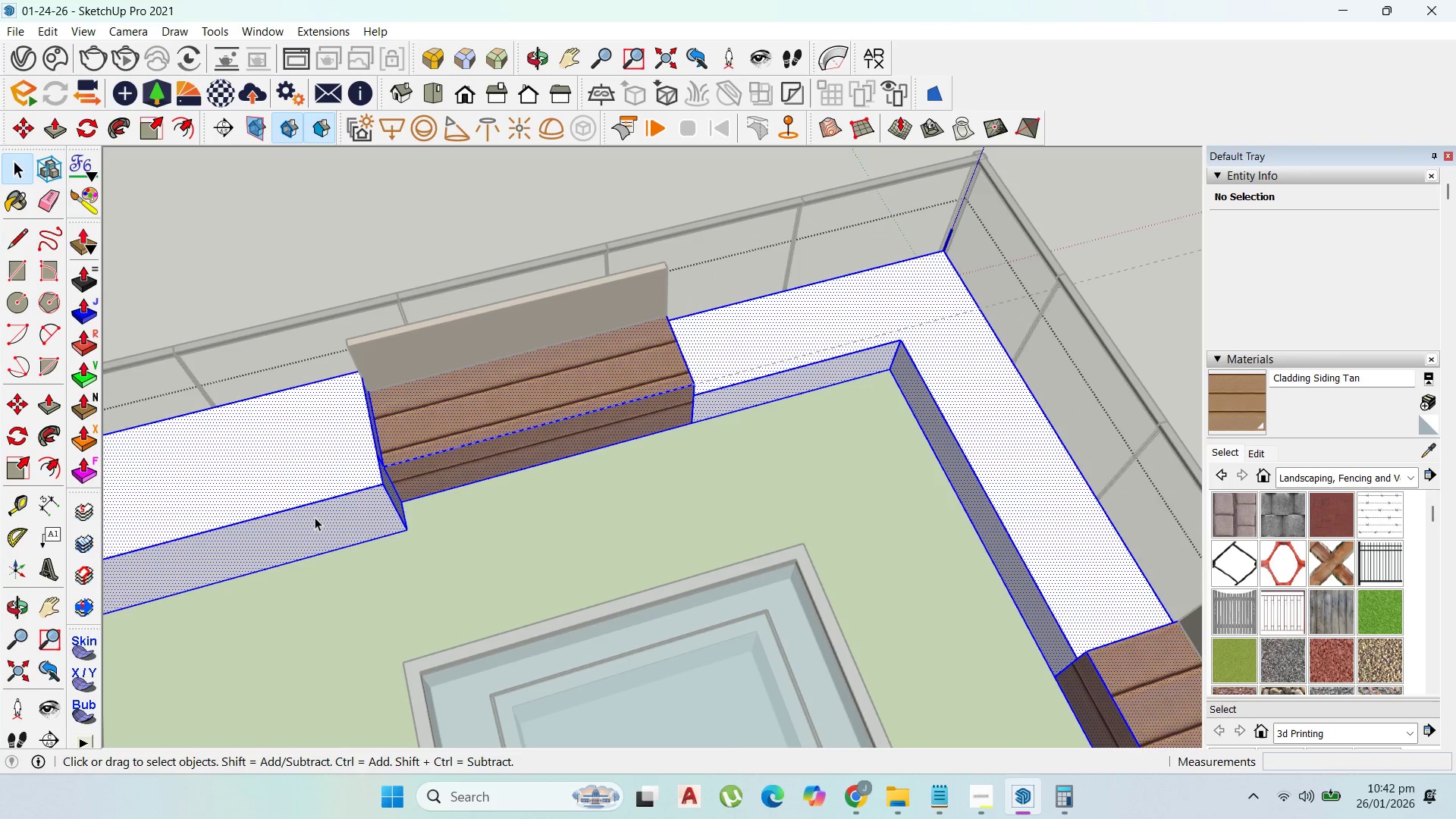 
triple_click([315, 517])
 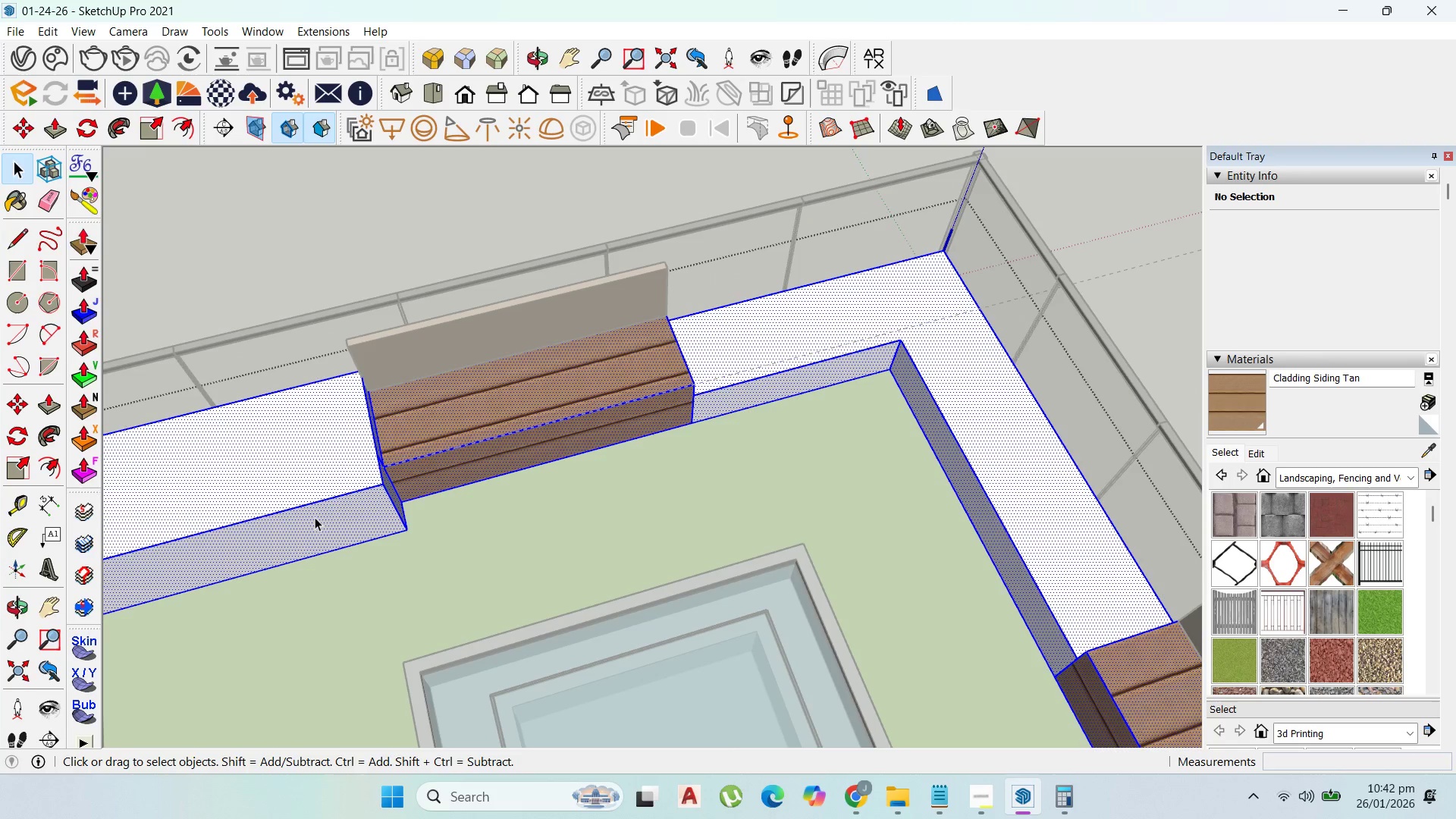 
triple_click([315, 517])
 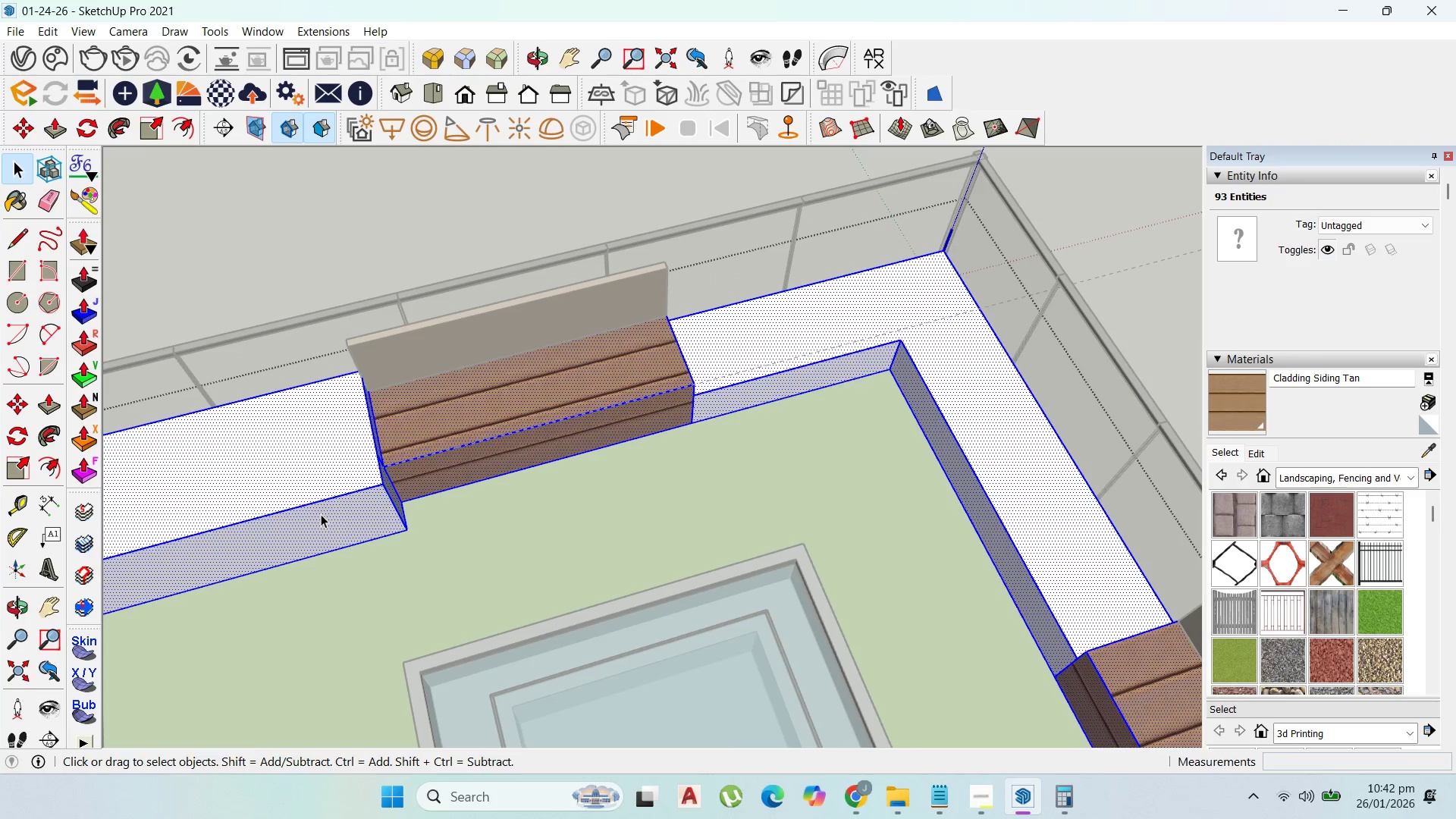 
key(P)
 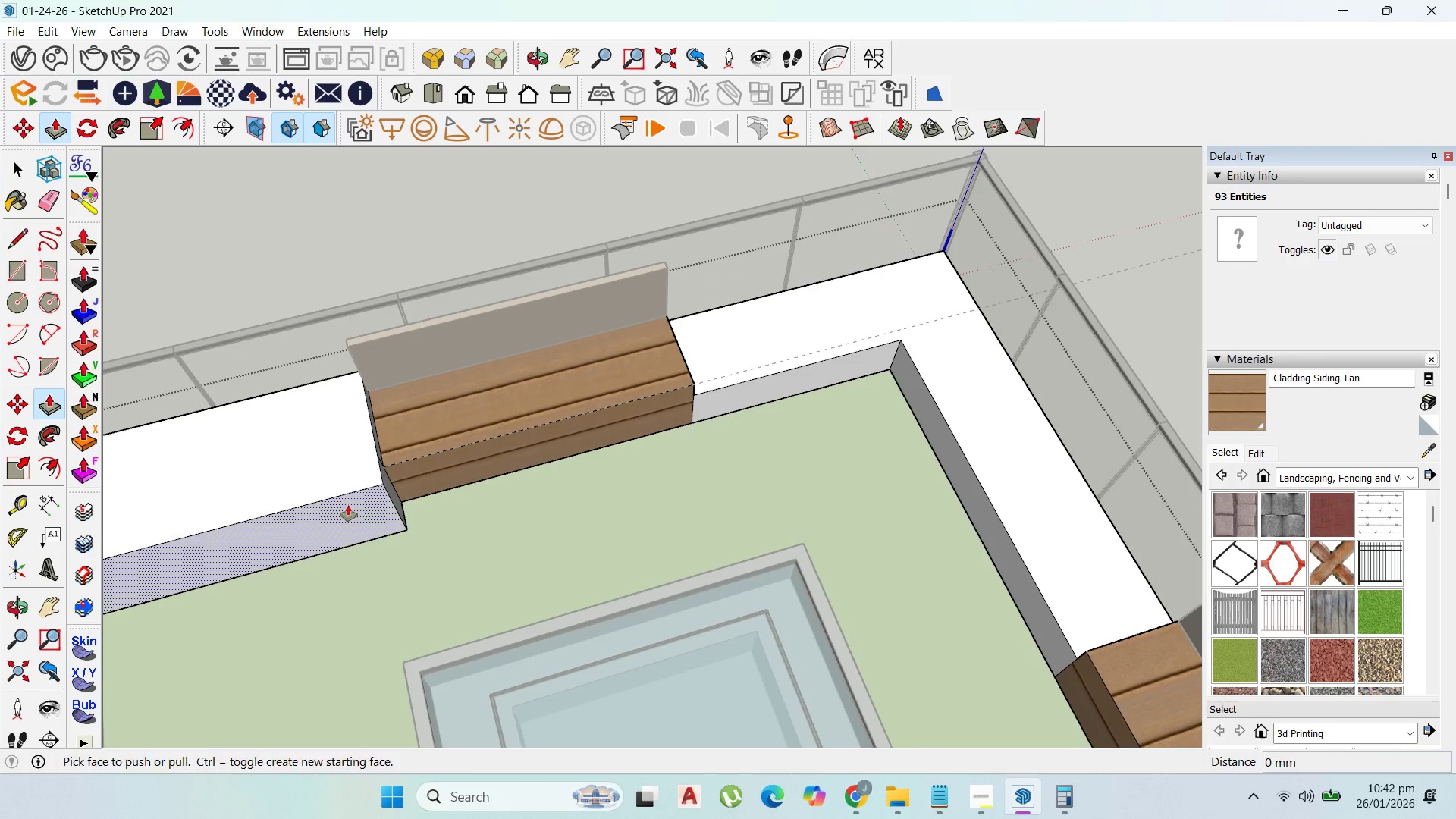 
left_click_drag(start_coordinate=[350, 505], to_coordinate=[418, 475])
 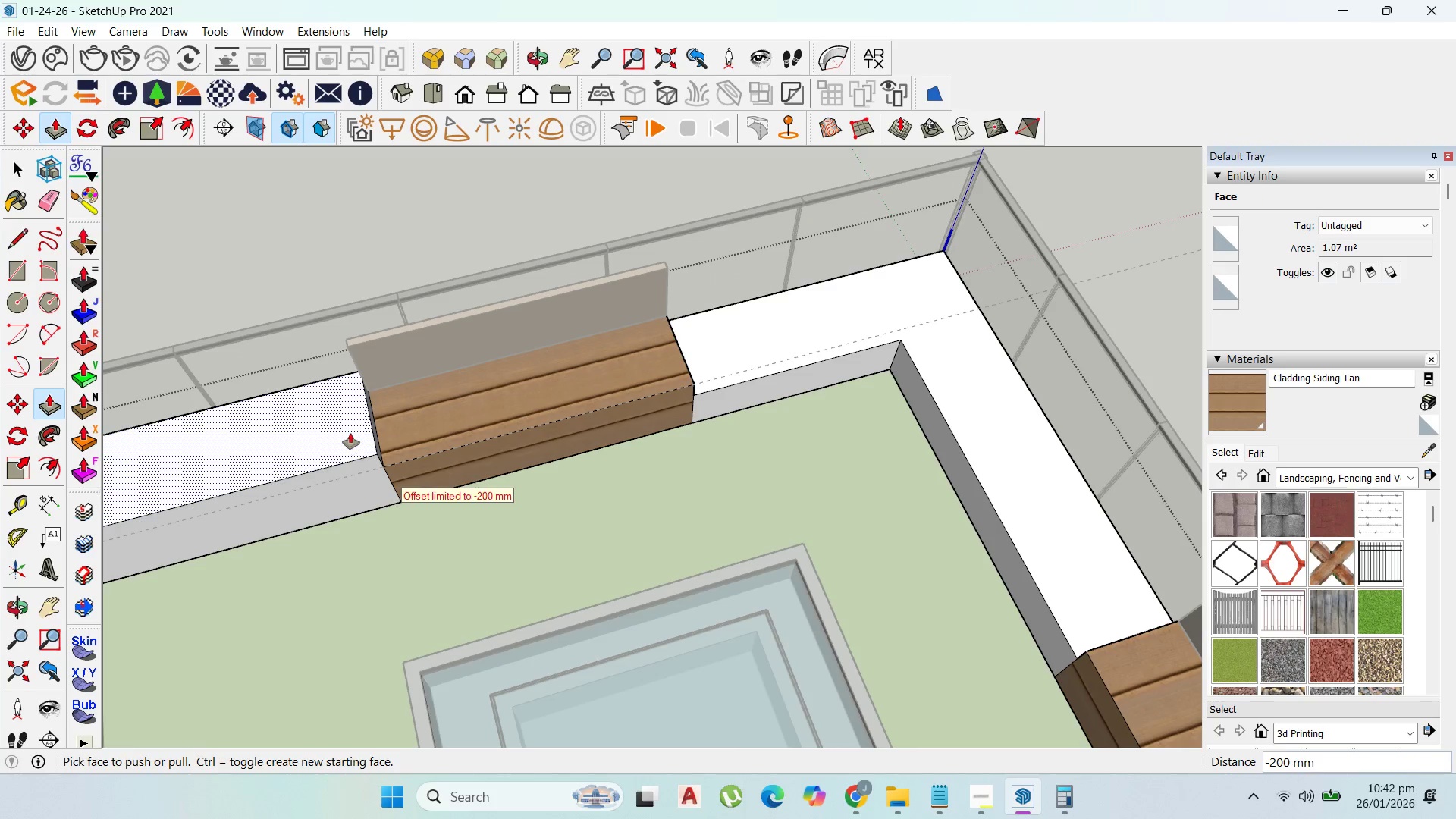 
left_click_drag(start_coordinate=[350, 433], to_coordinate=[390, 449])
 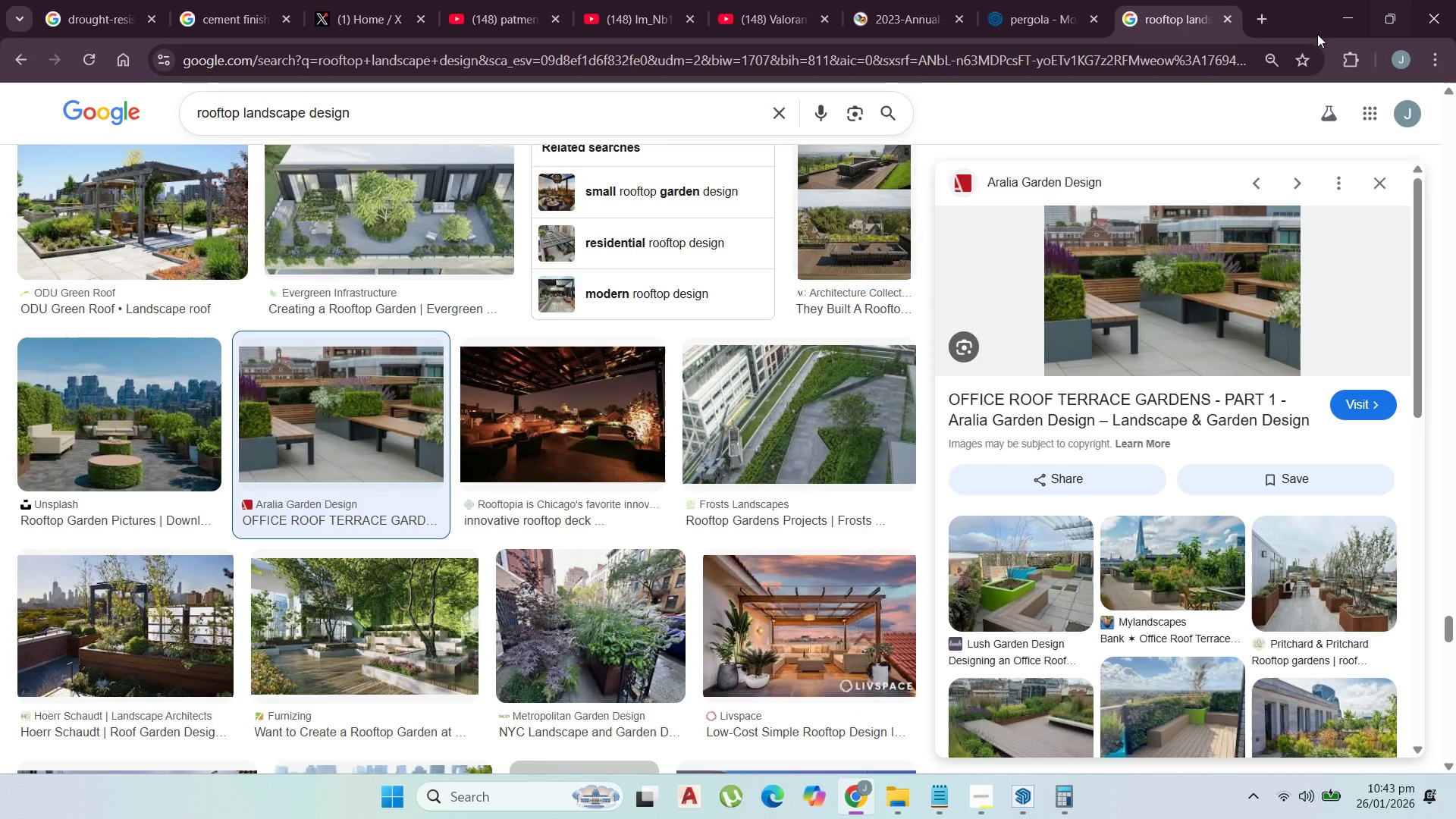 
key(Escape)
 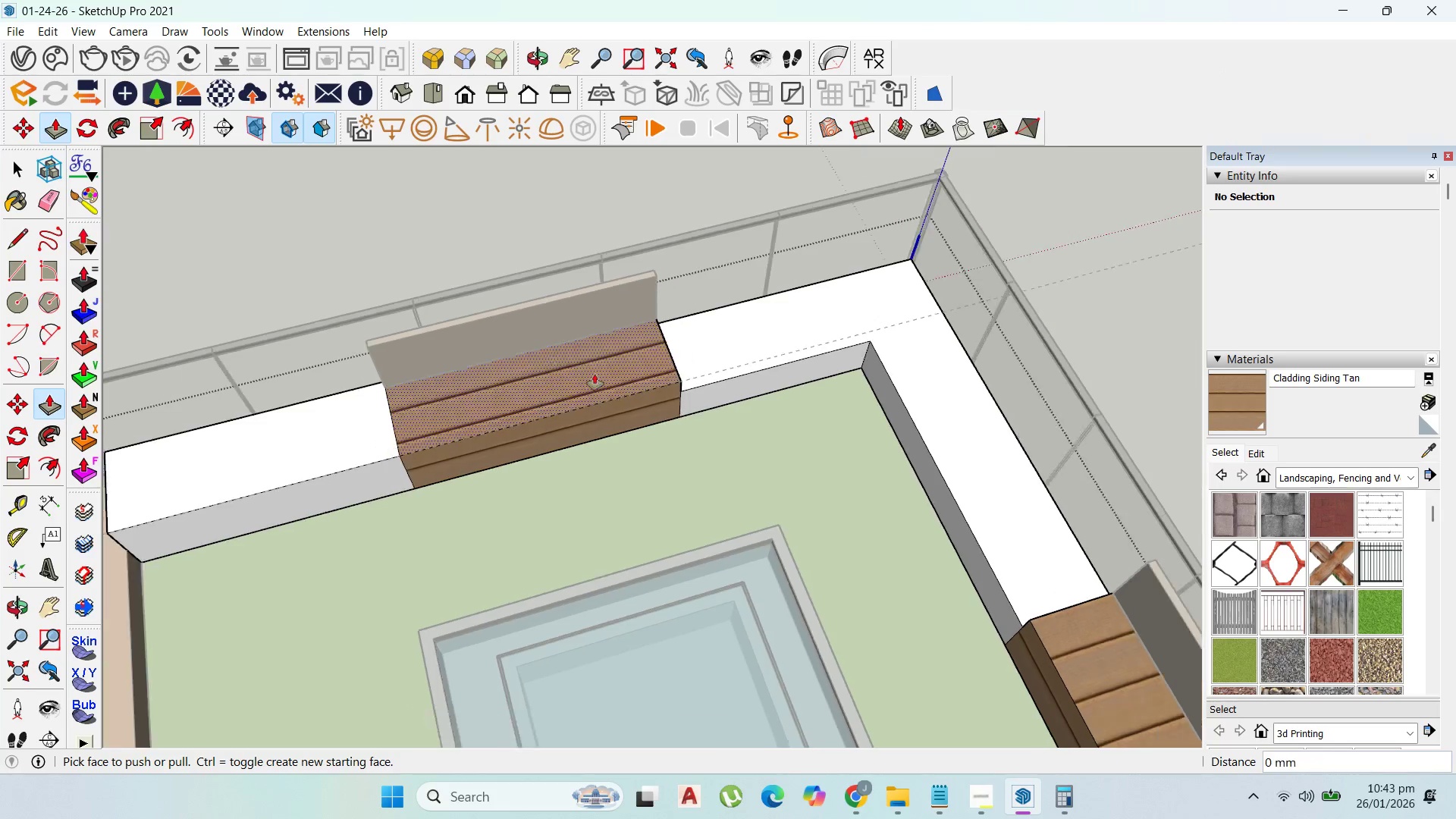 
scroll: coordinate [613, 384], scroll_direction: down, amount: 3.0
 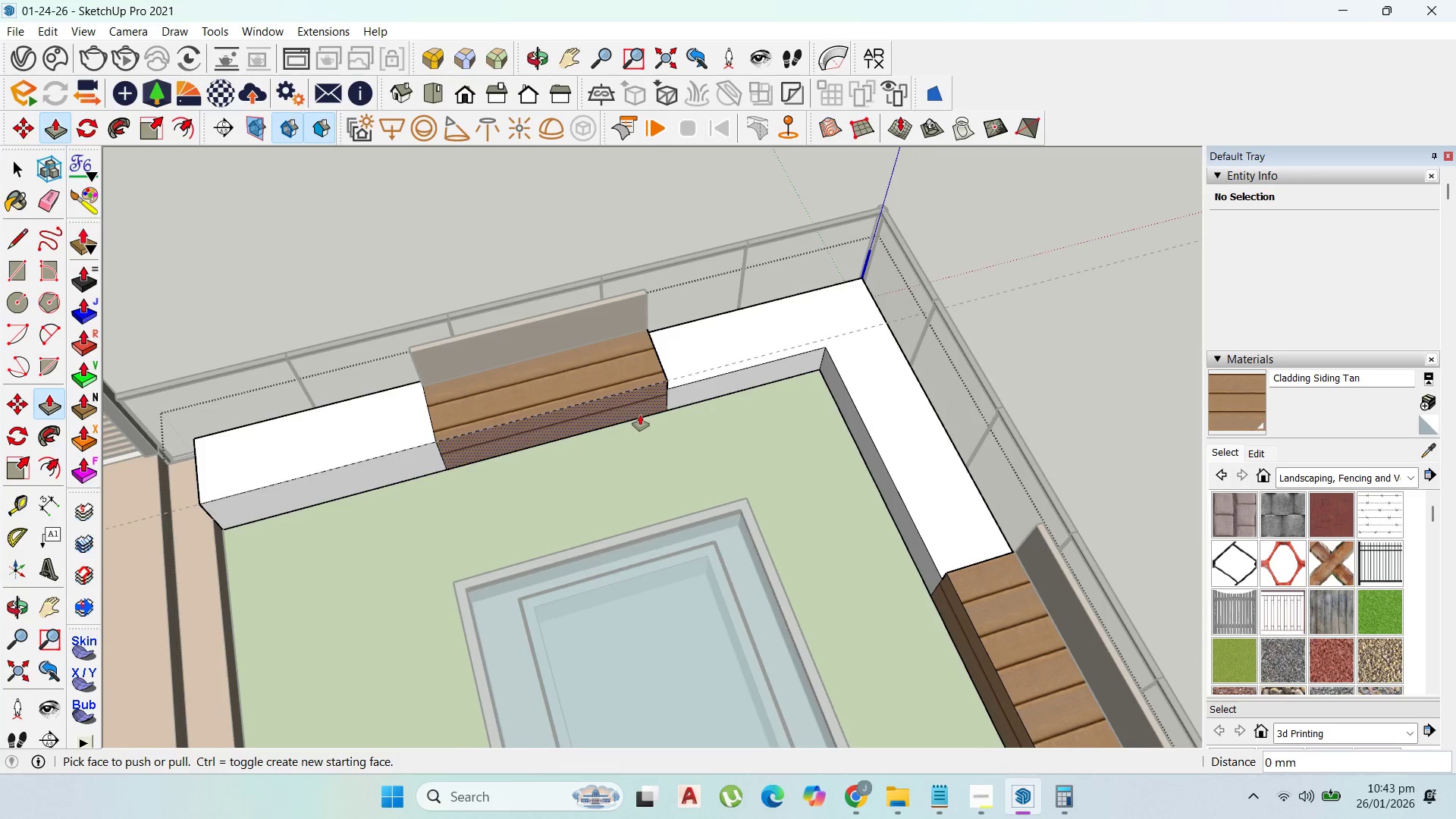 
scroll: coordinate [640, 415], scroll_direction: up, amount: 3.0
 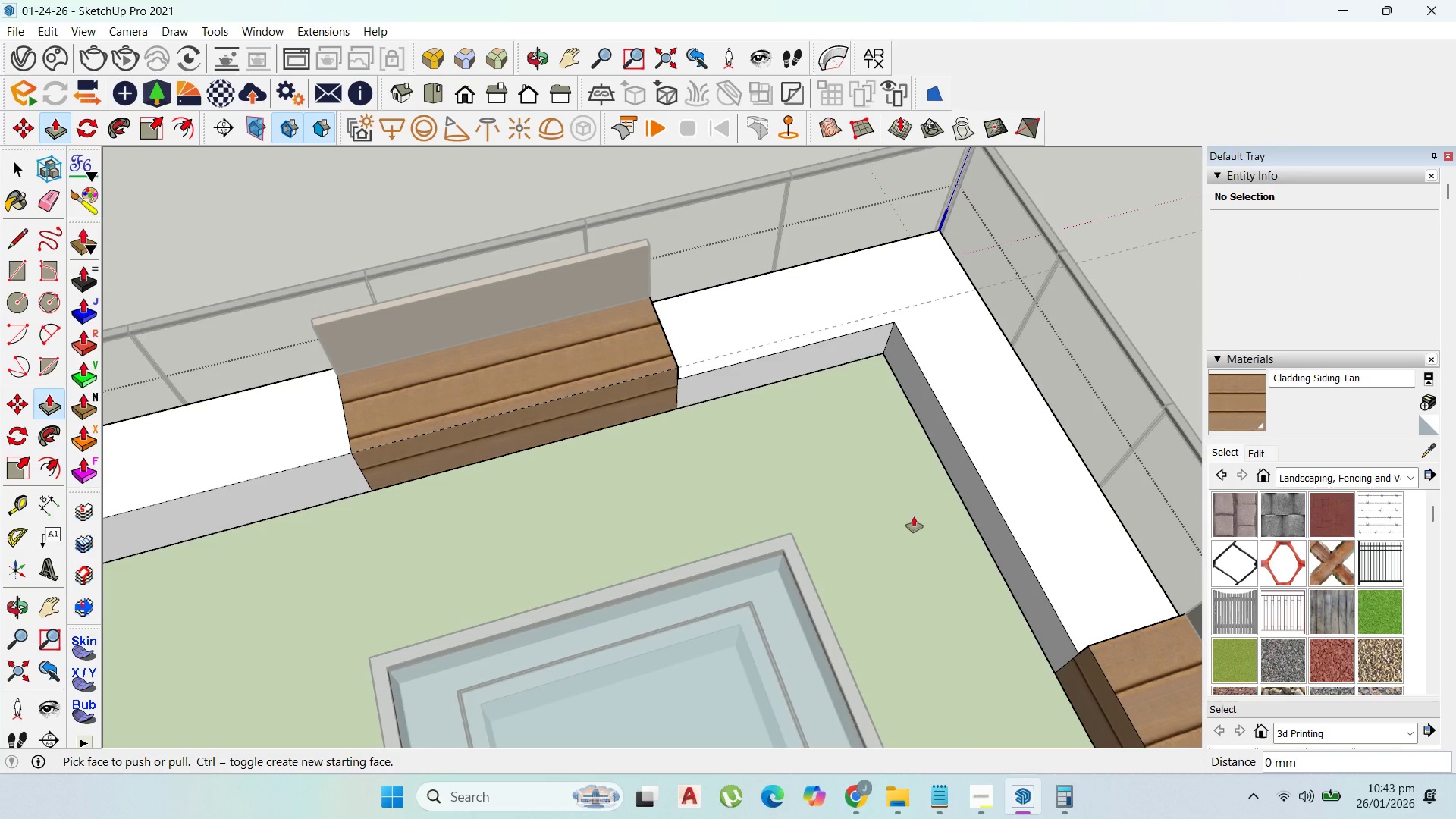 
scroll: coordinate [933, 680], scroll_direction: down, amount: 11.0
 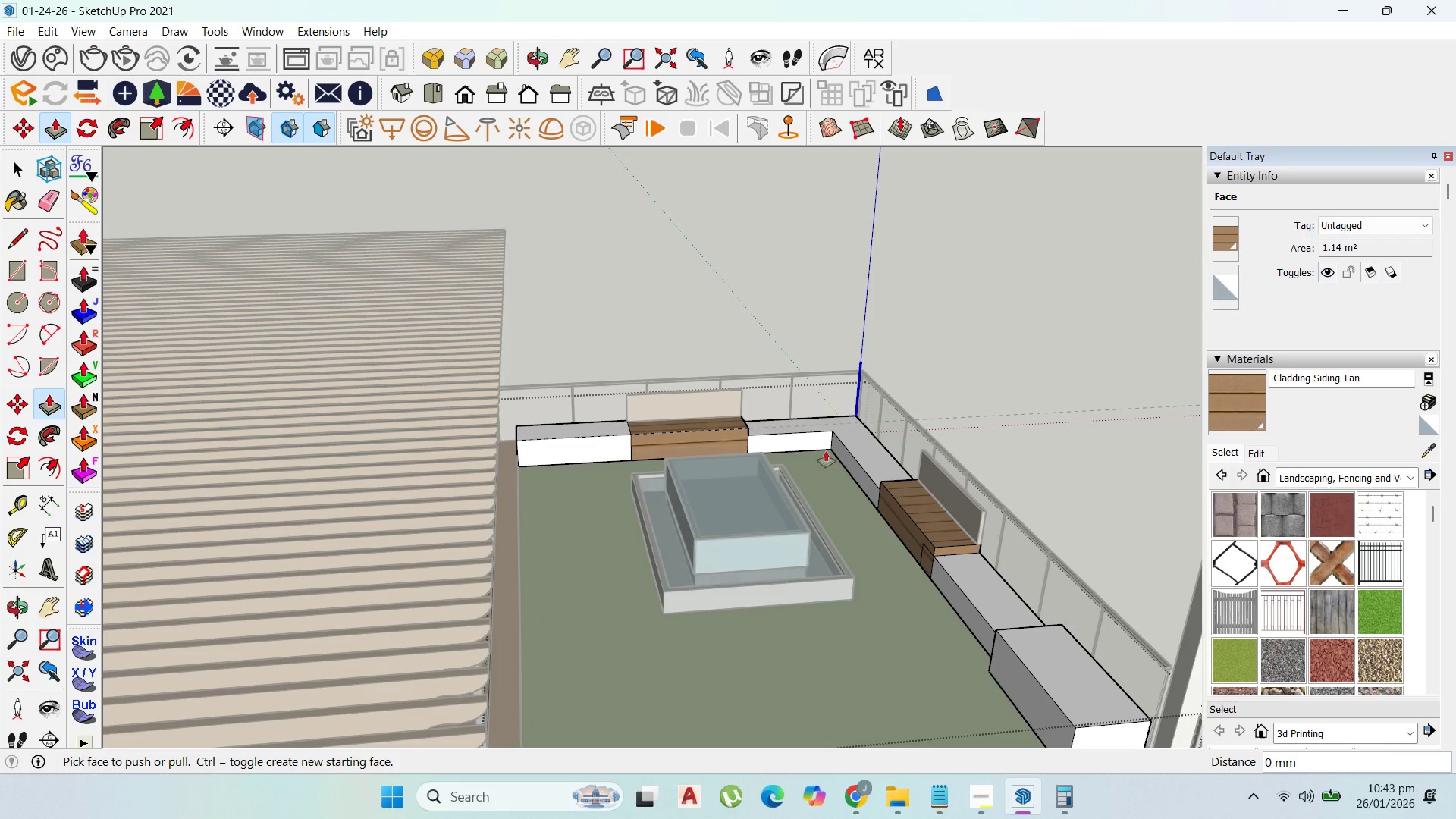 
left_click_drag(start_coordinate=[841, 441], to_coordinate=[741, 426])
 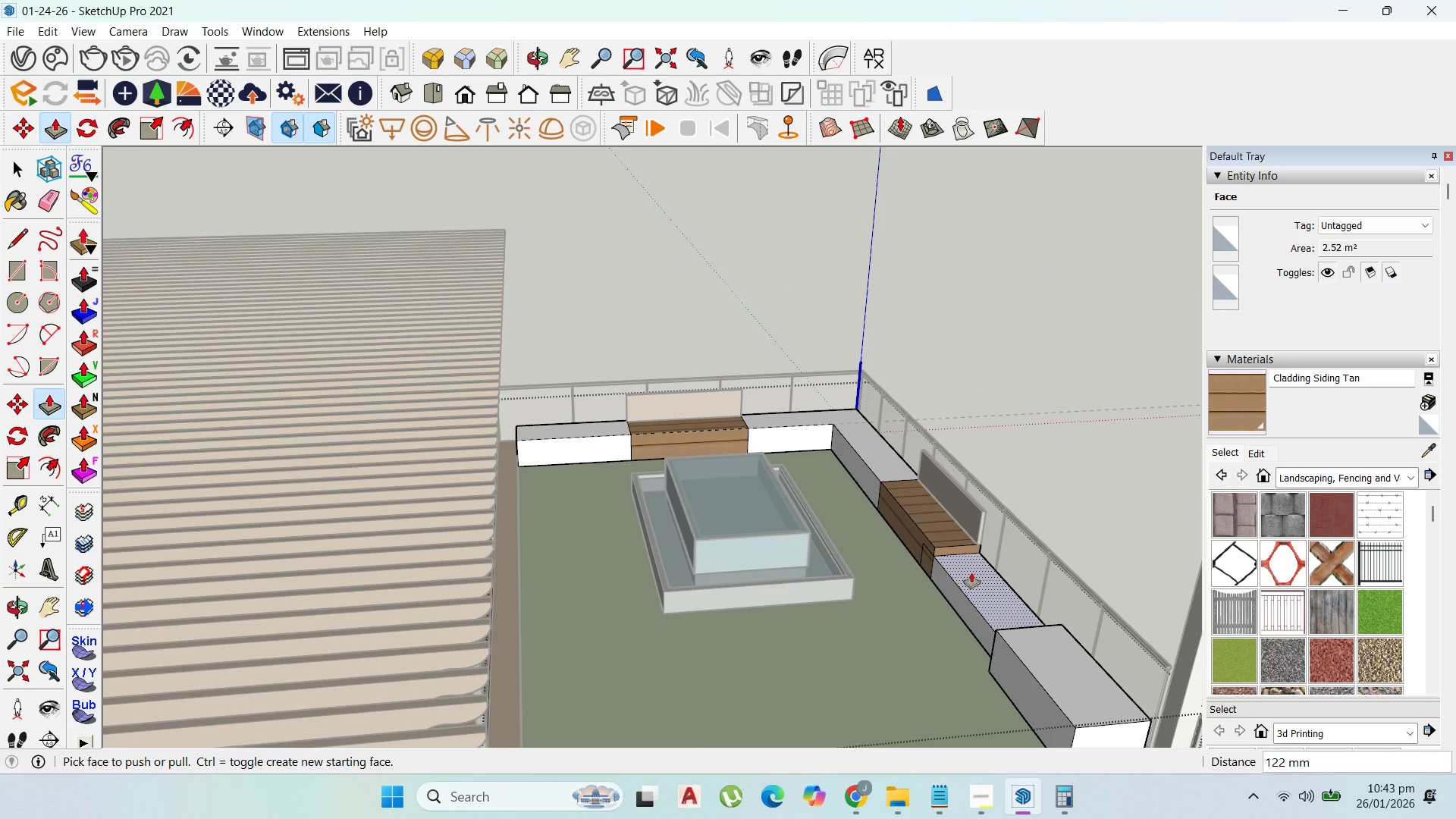 
left_click_drag(start_coordinate=[973, 572], to_coordinate=[939, 544])
 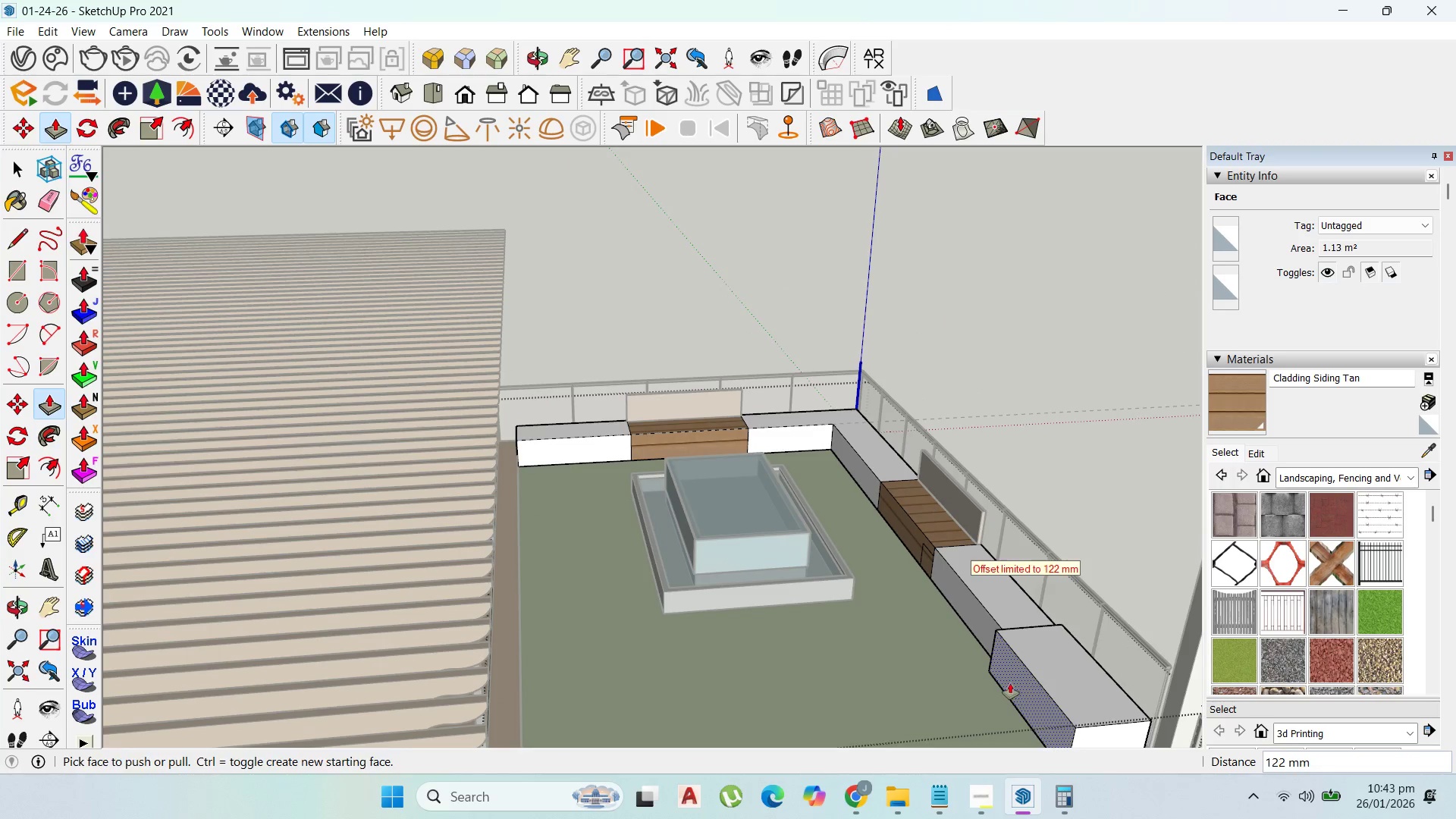 
left_click_drag(start_coordinate=[1012, 682], to_coordinate=[1022, 617])
 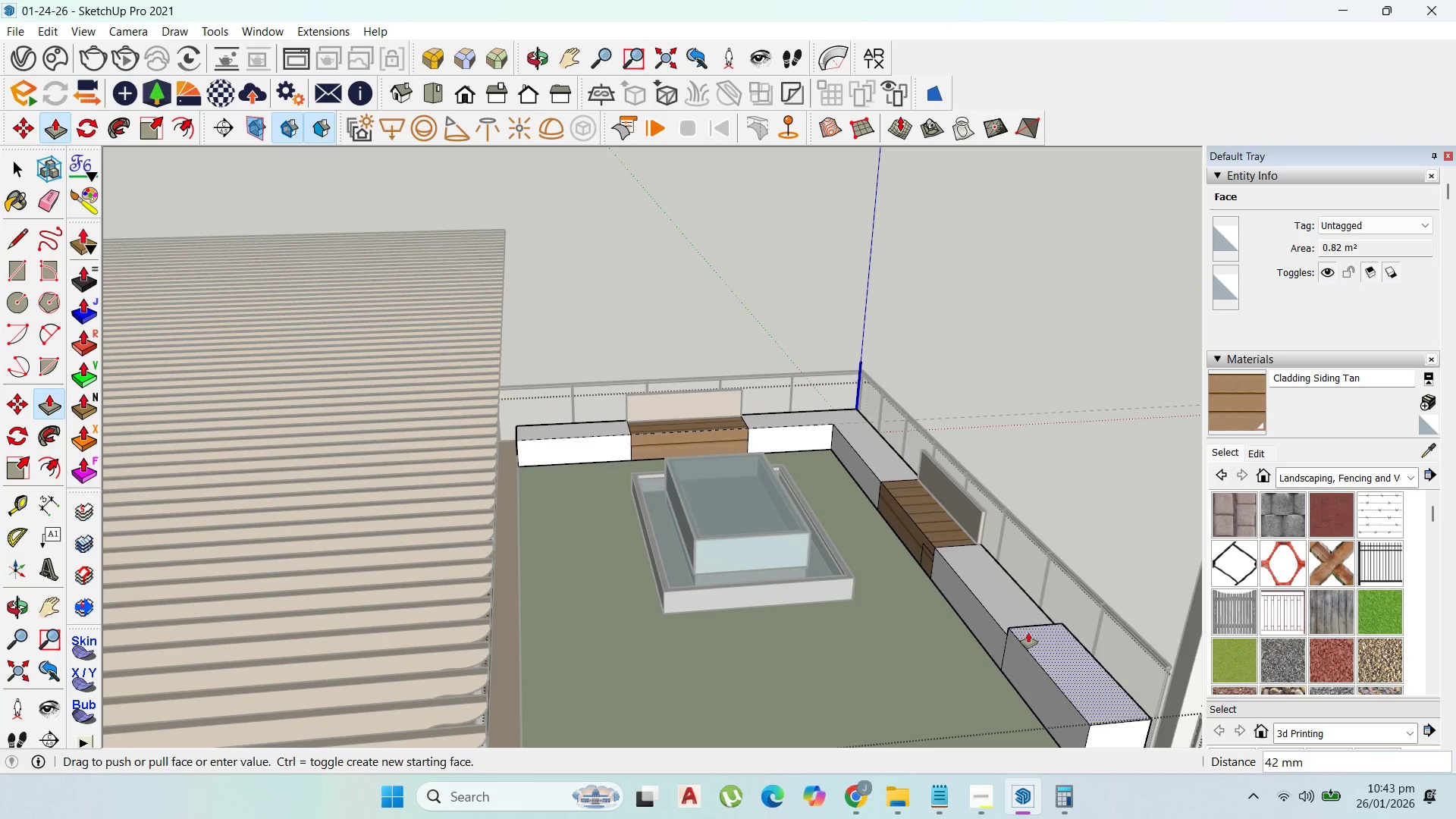 
left_click_drag(start_coordinate=[1039, 642], to_coordinate=[995, 617])
 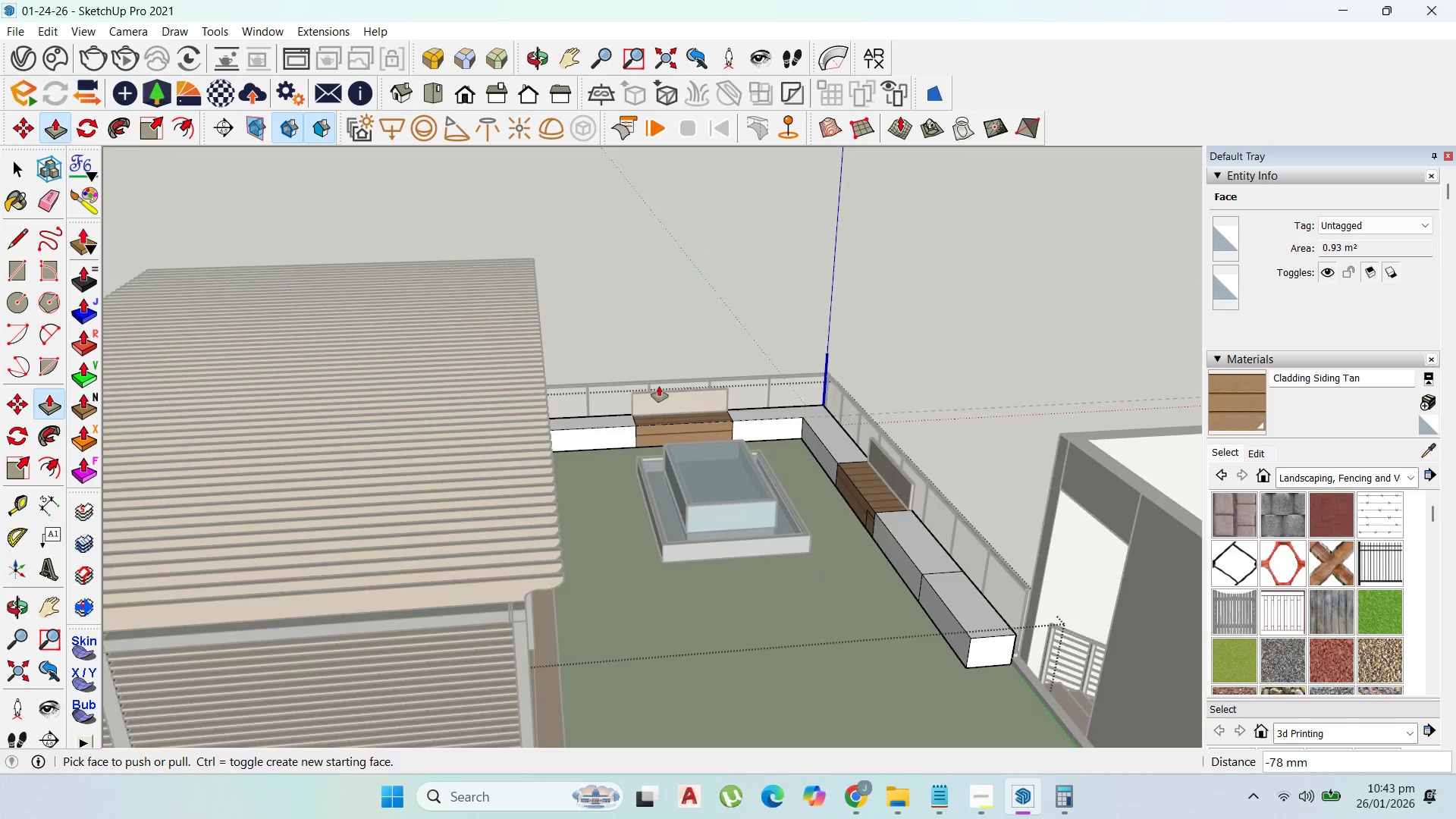 
scroll: coordinate [658, 387], scroll_direction: down, amount: 4.0
 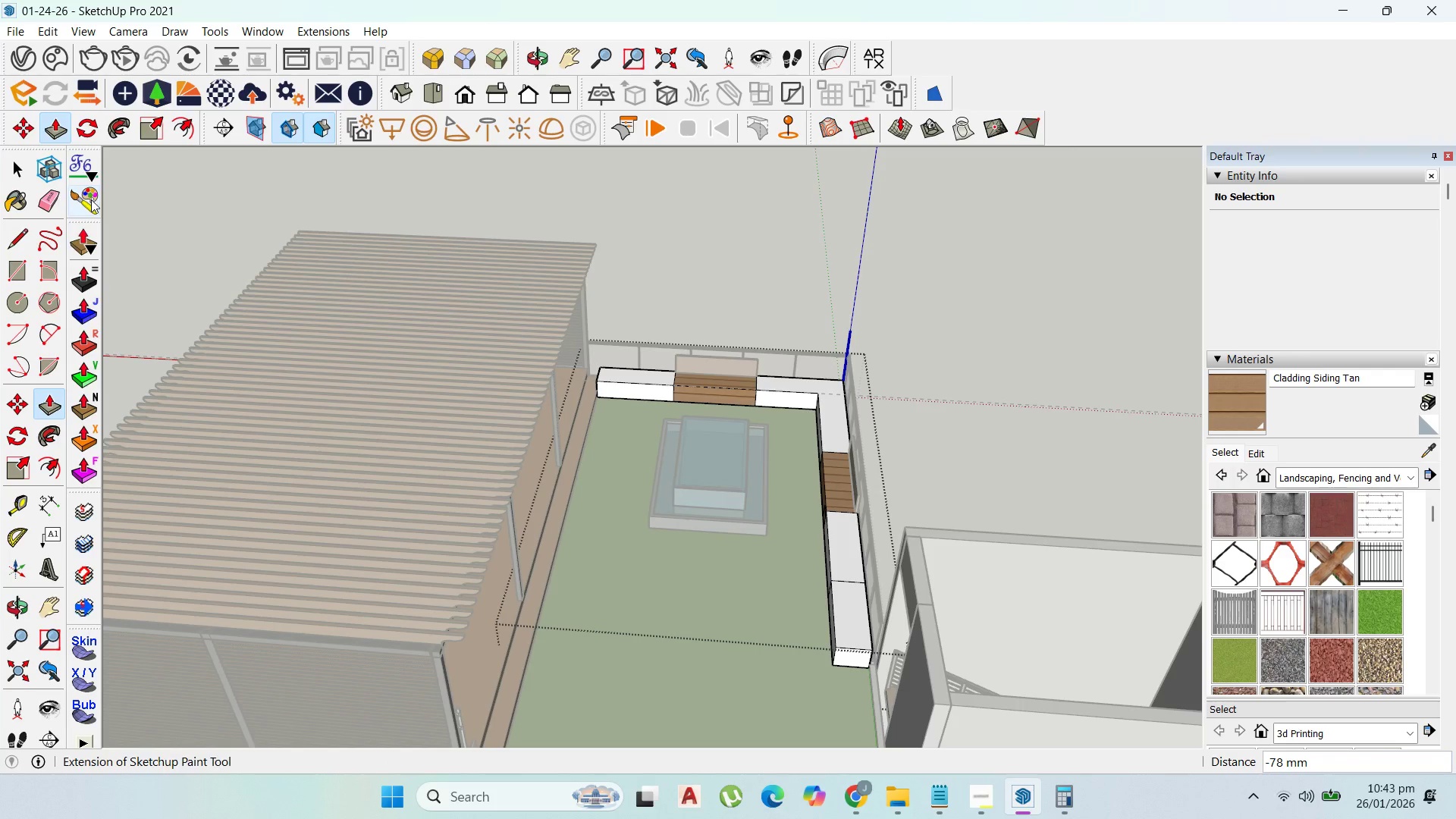 
key(Escape)
 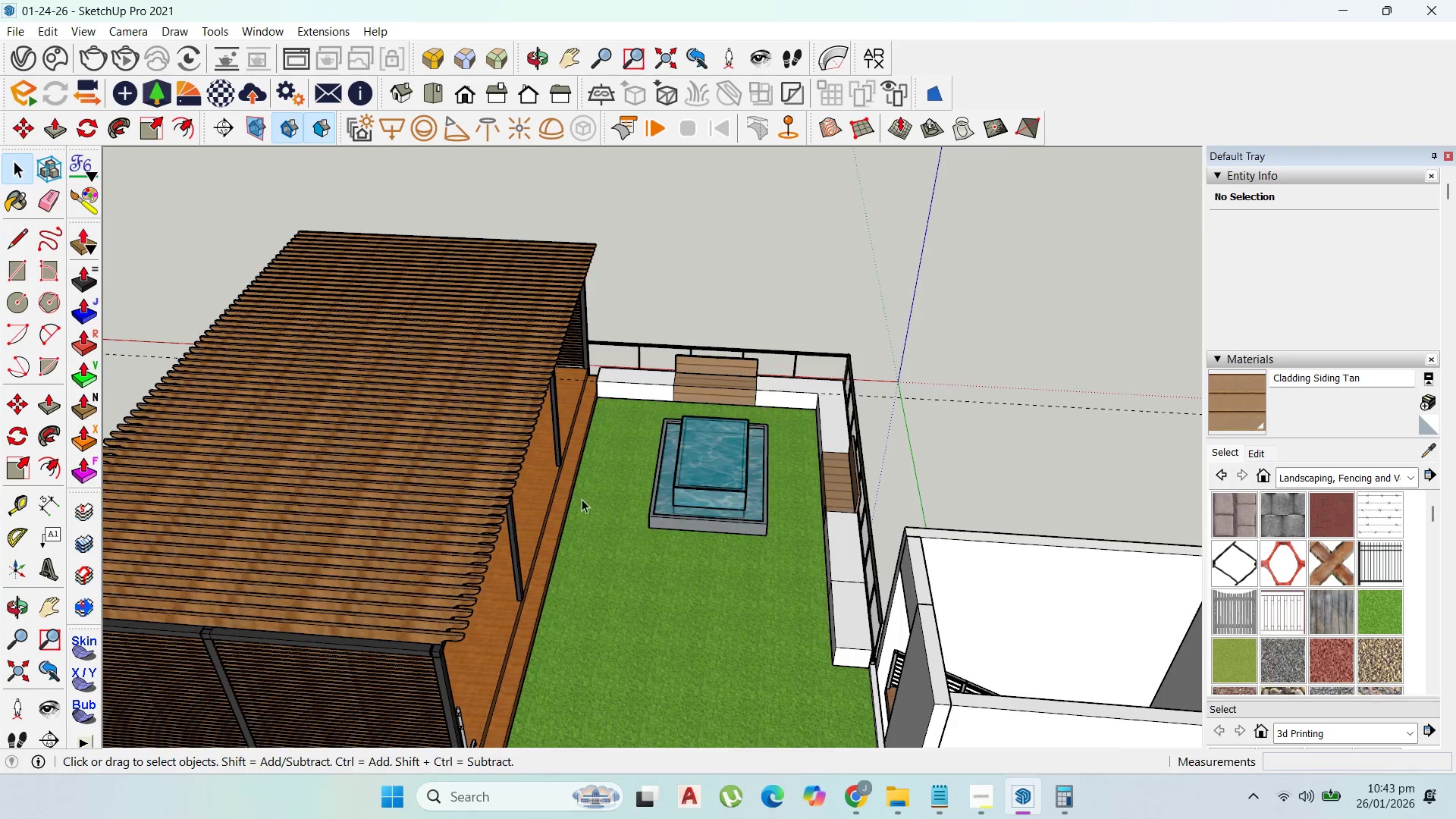 
scroll: coordinate [662, 415], scroll_direction: up, amount: 7.0
 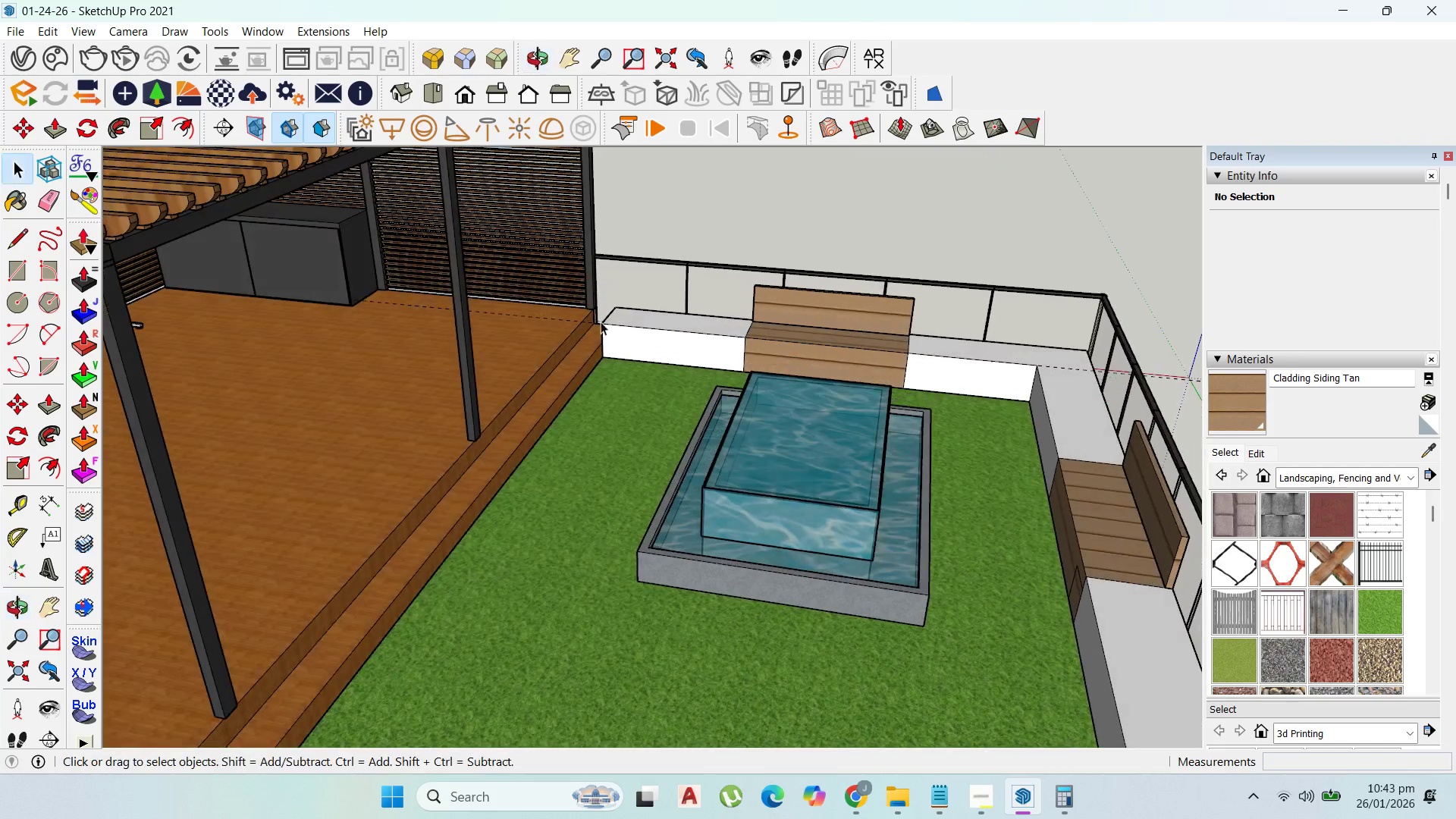 
double_click([813, 353])
 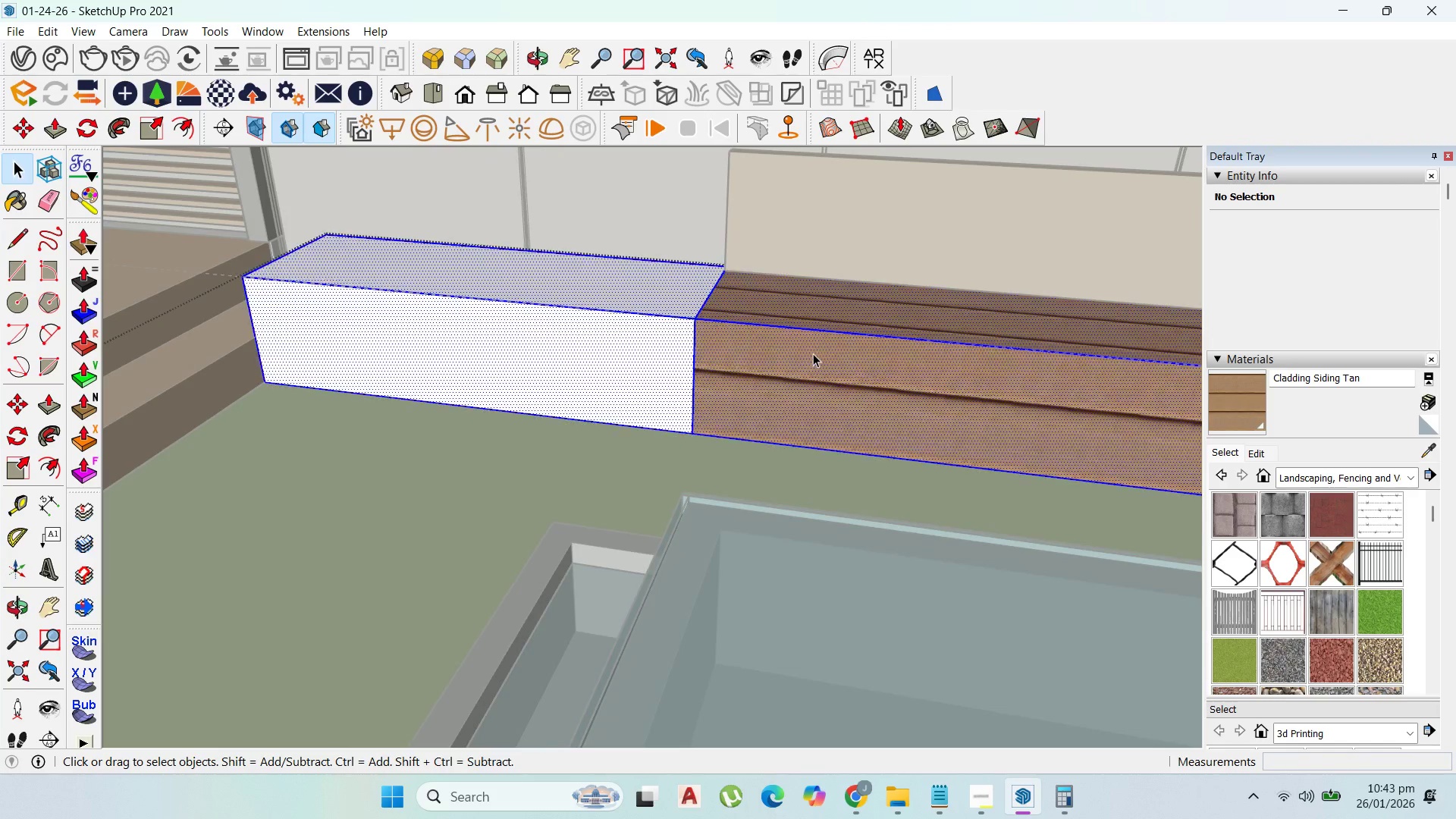 
scroll: coordinate [813, 353], scroll_direction: up, amount: 12.0
 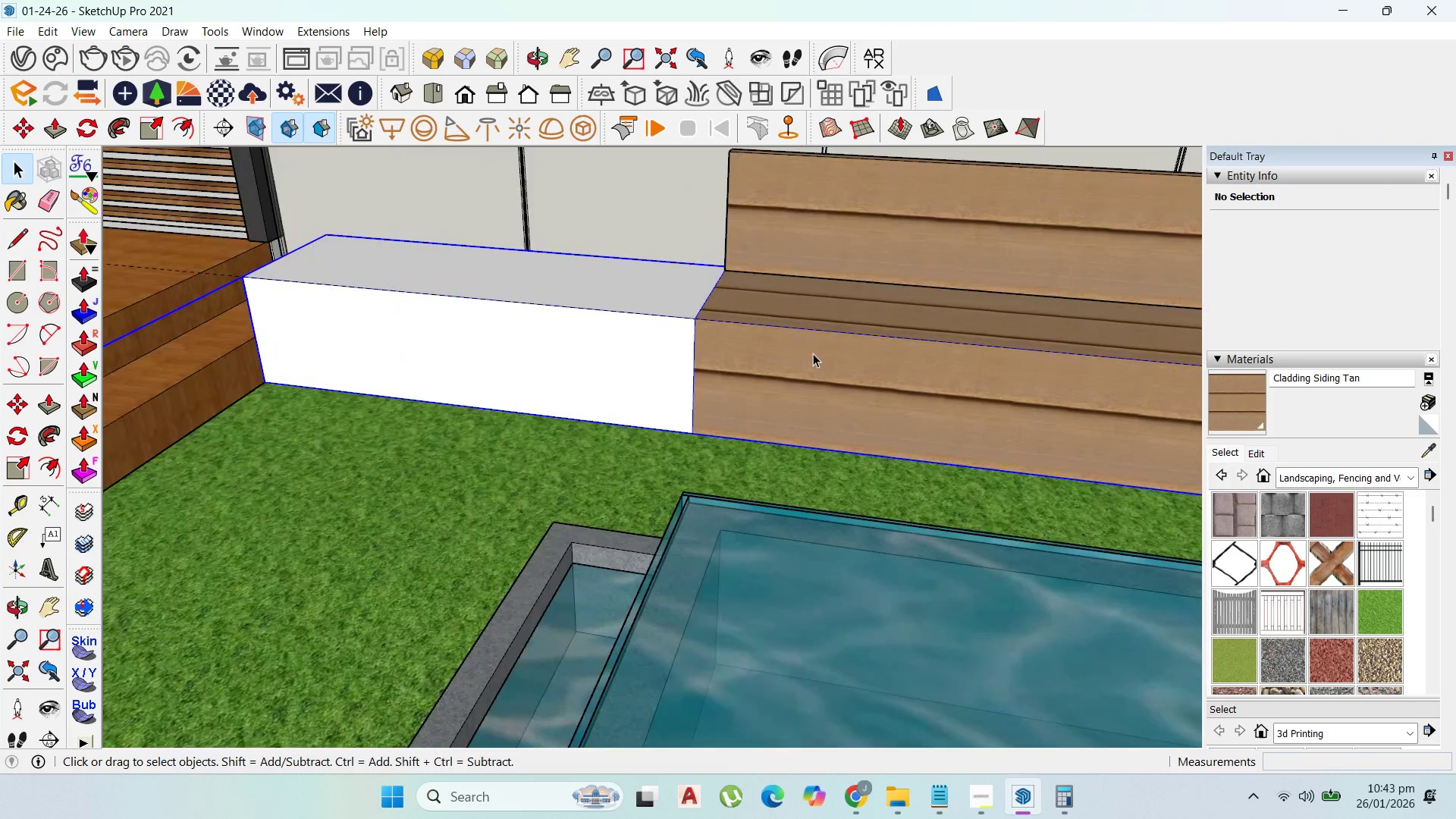 
triple_click([813, 353])
 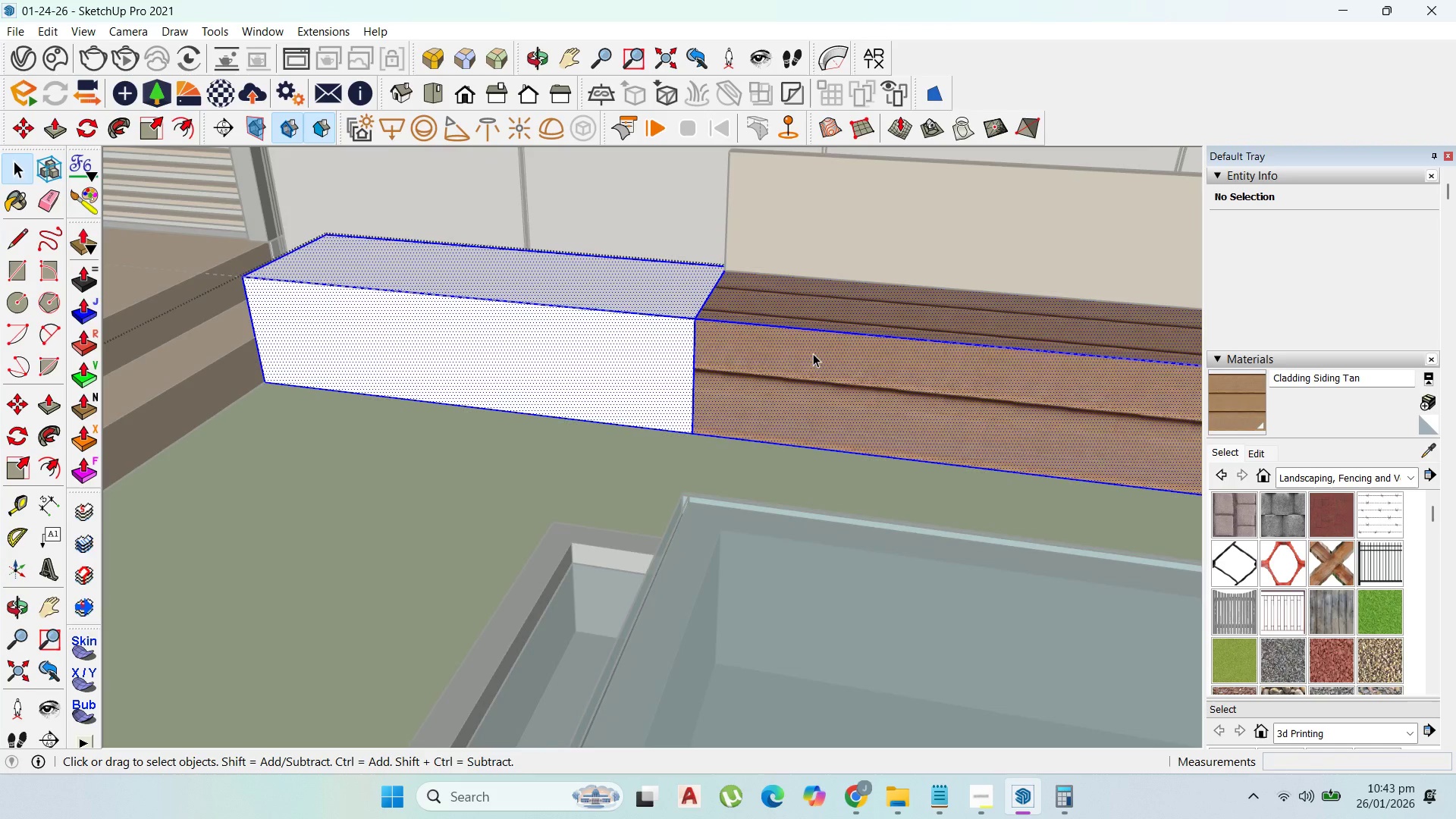 
triple_click([813, 353])
 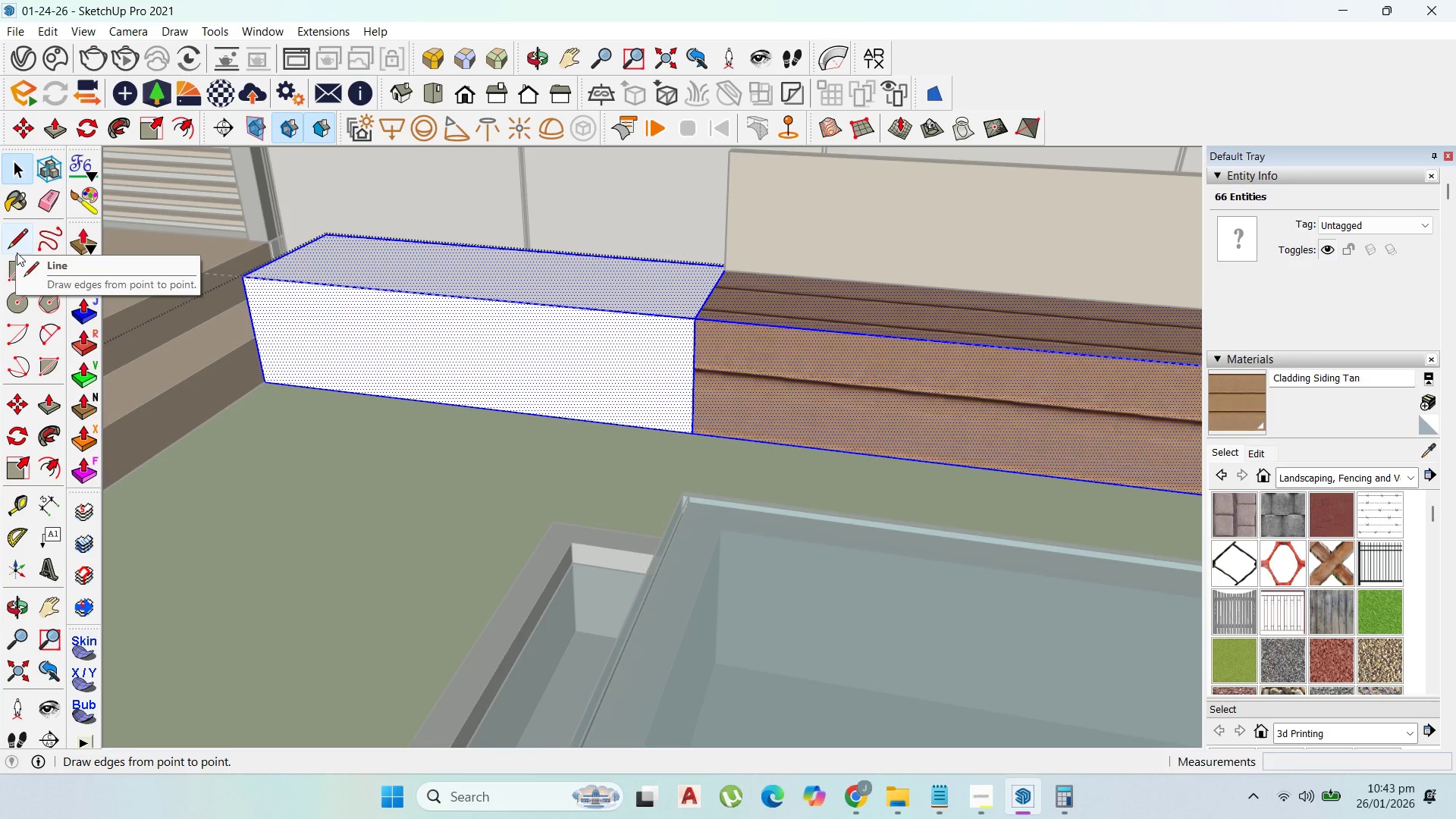 
wait(18.28)
 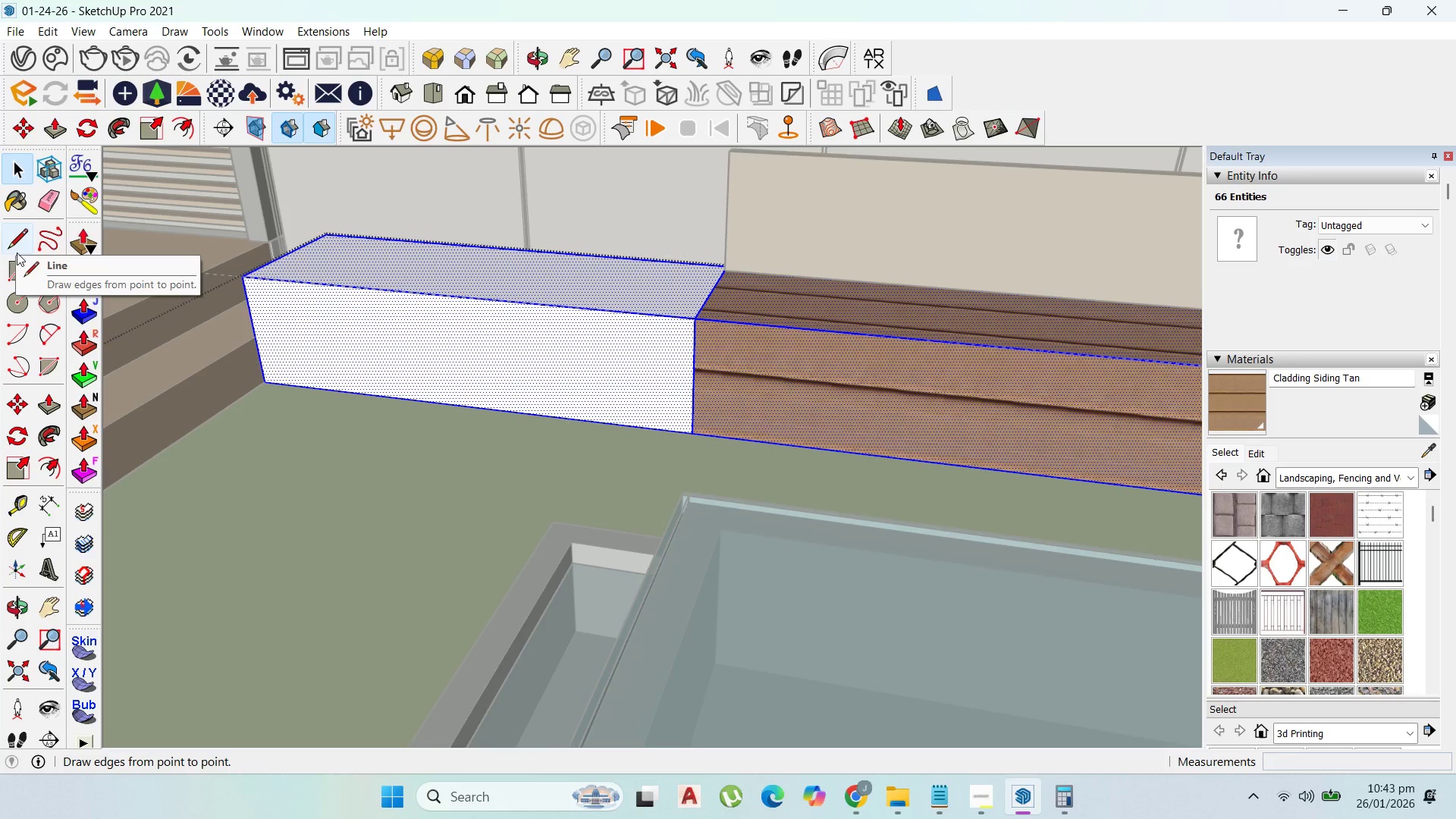 
left_click_drag(start_coordinate=[14, 513], to_coordinate=[20, 513])
 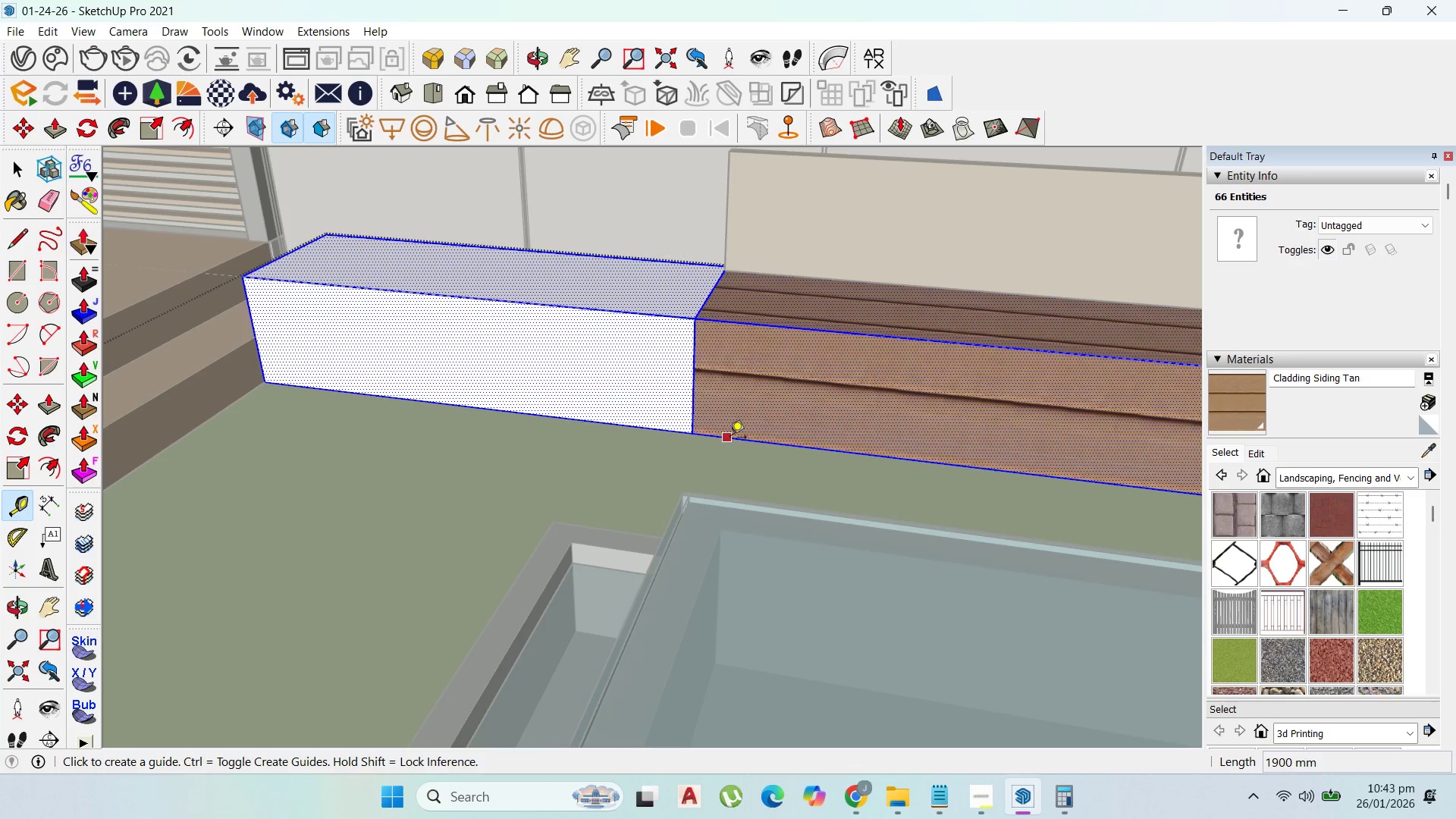 
left_click([733, 438])
 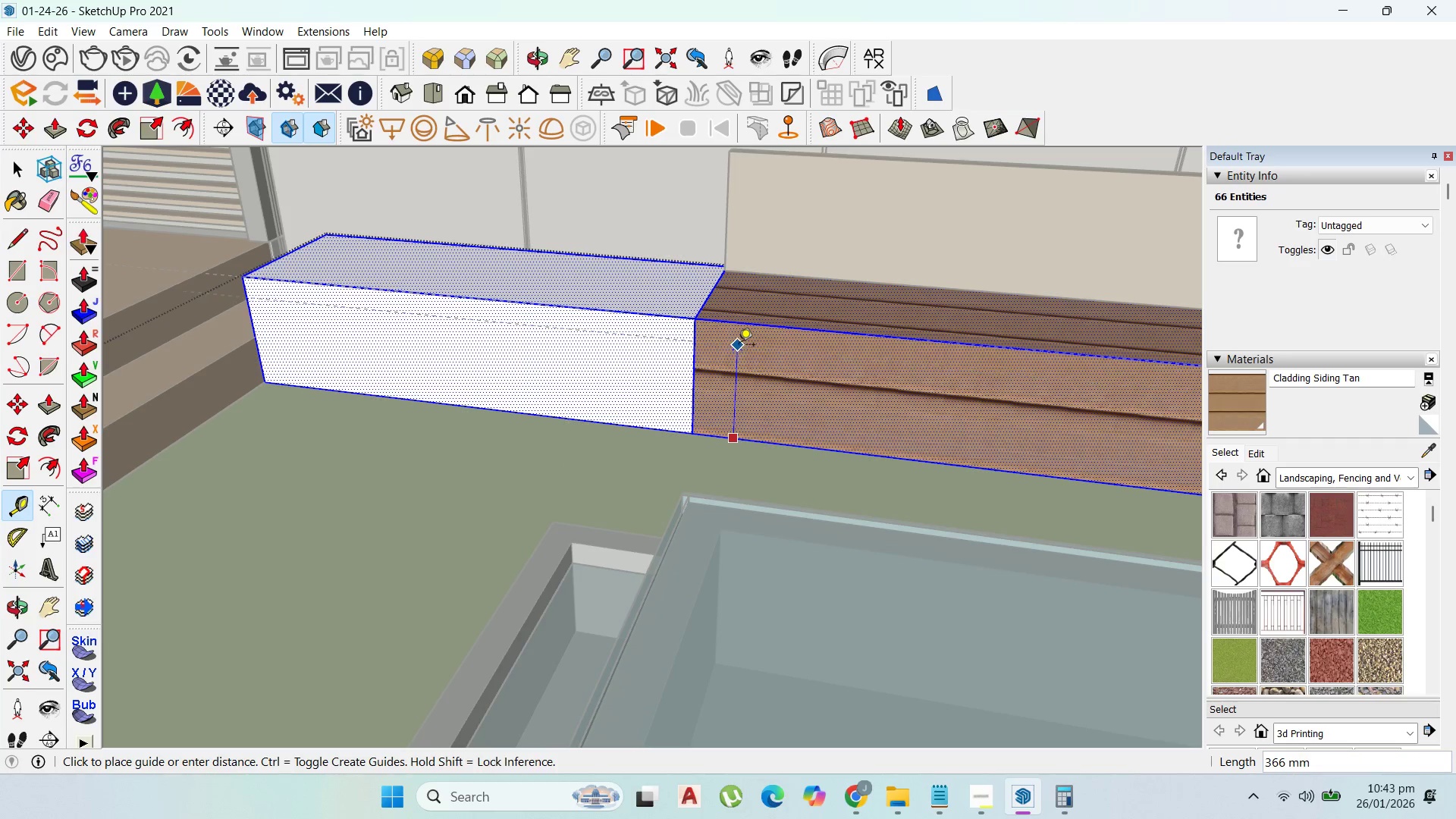 
scroll: coordinate [730, 356], scroll_direction: up, amount: 3.0
 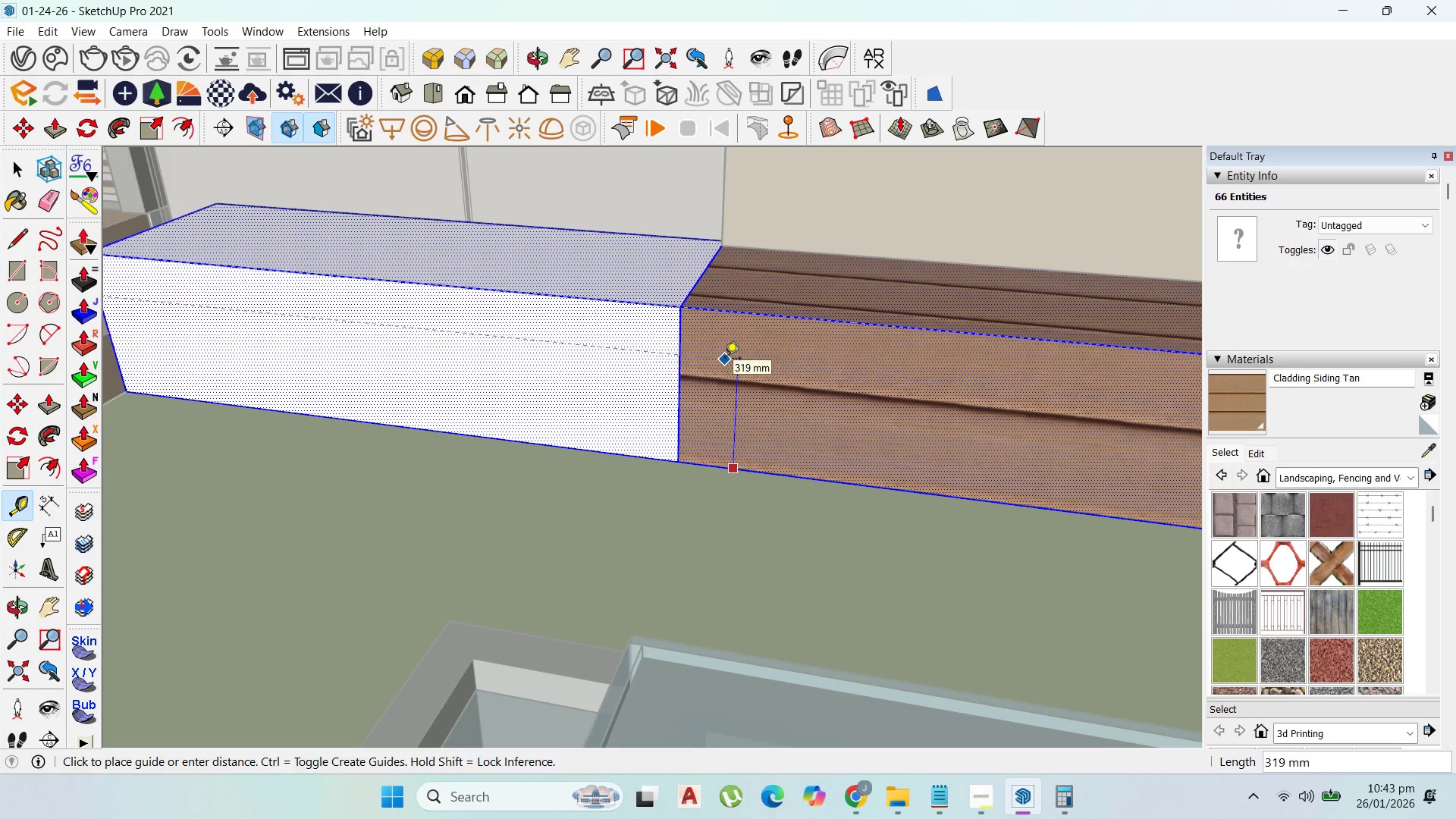 
type(300)
 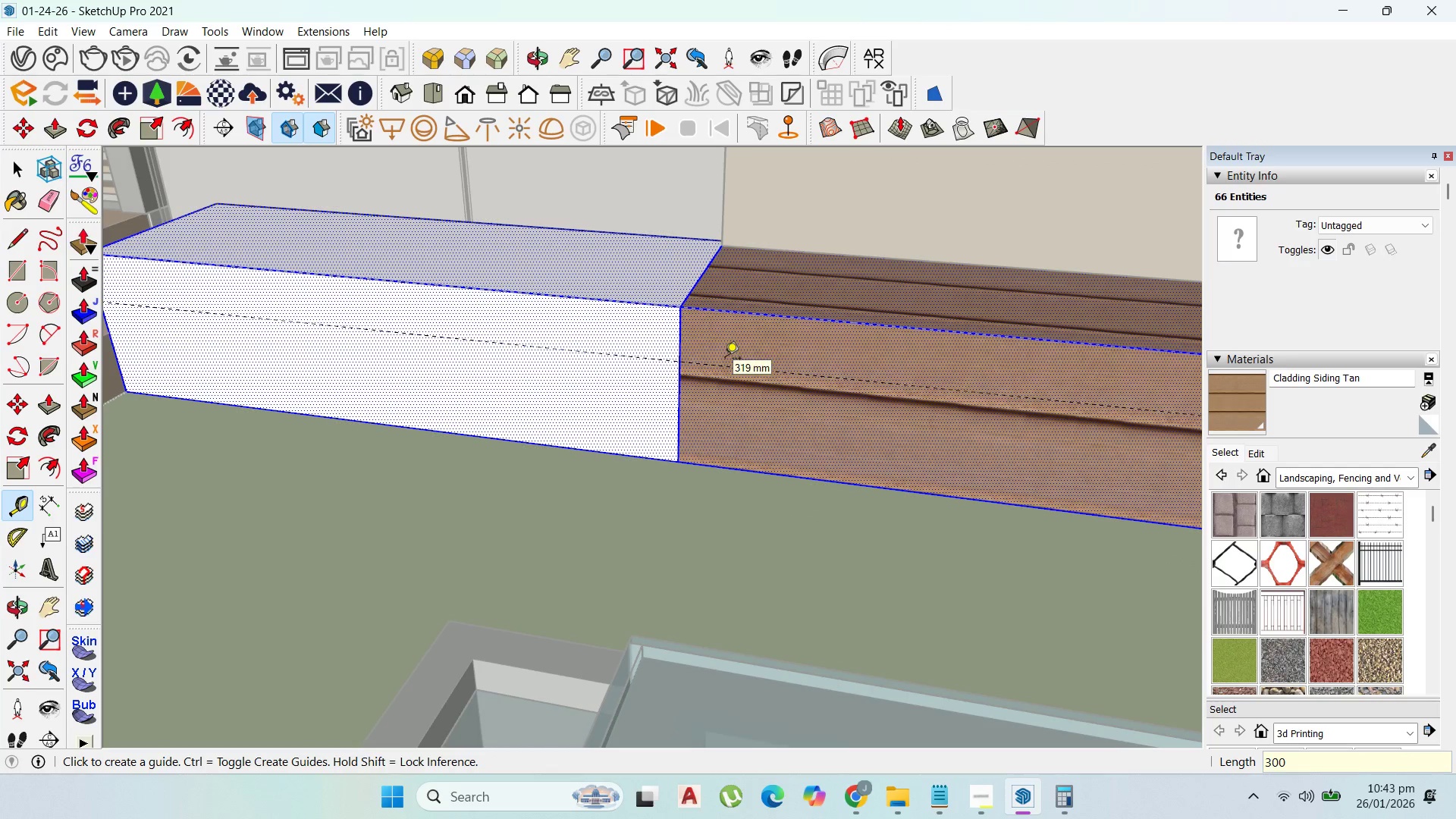 
key(Enter)
 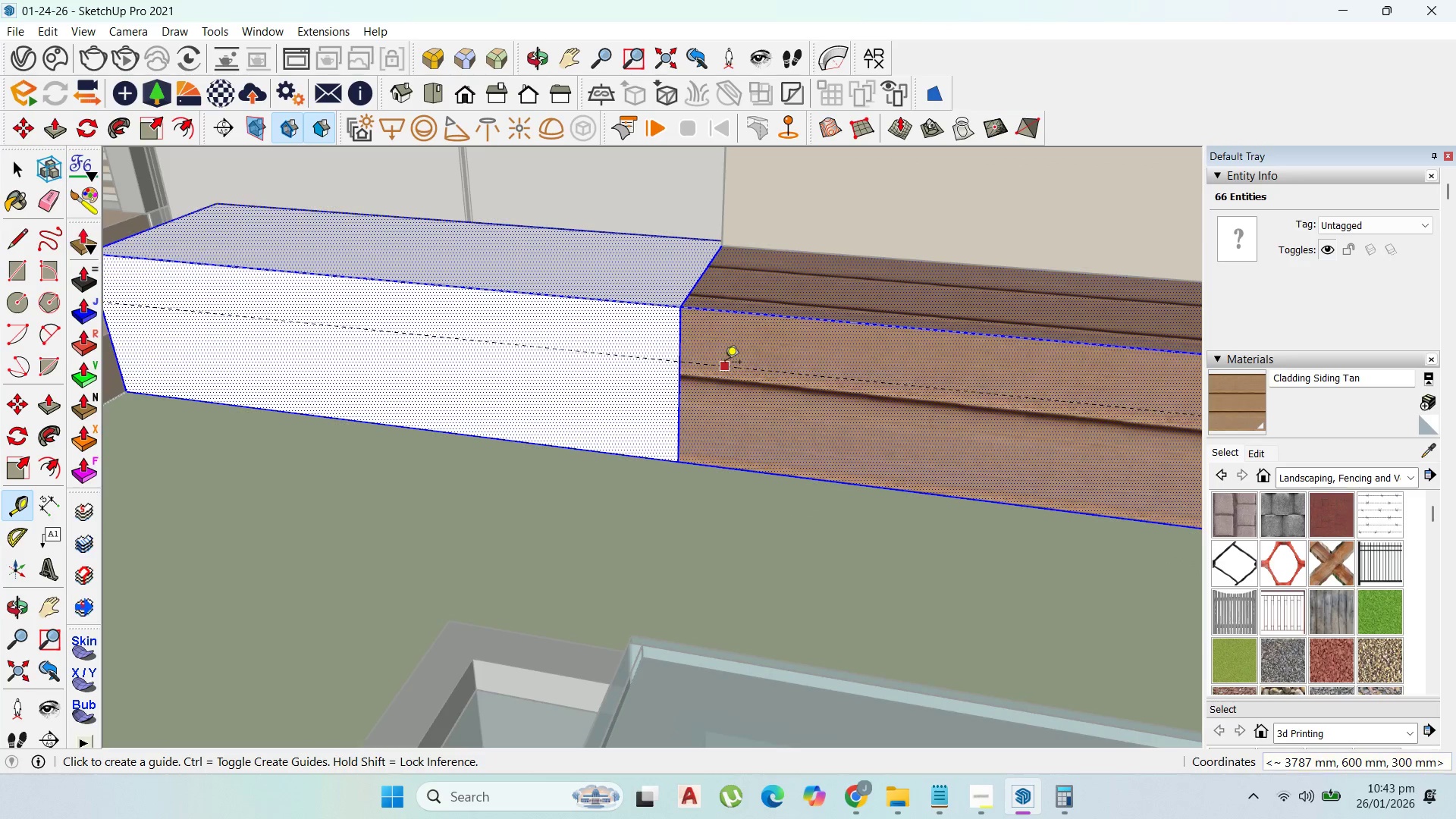 
scroll: coordinate [728, 363], scroll_direction: down, amount: 4.0
 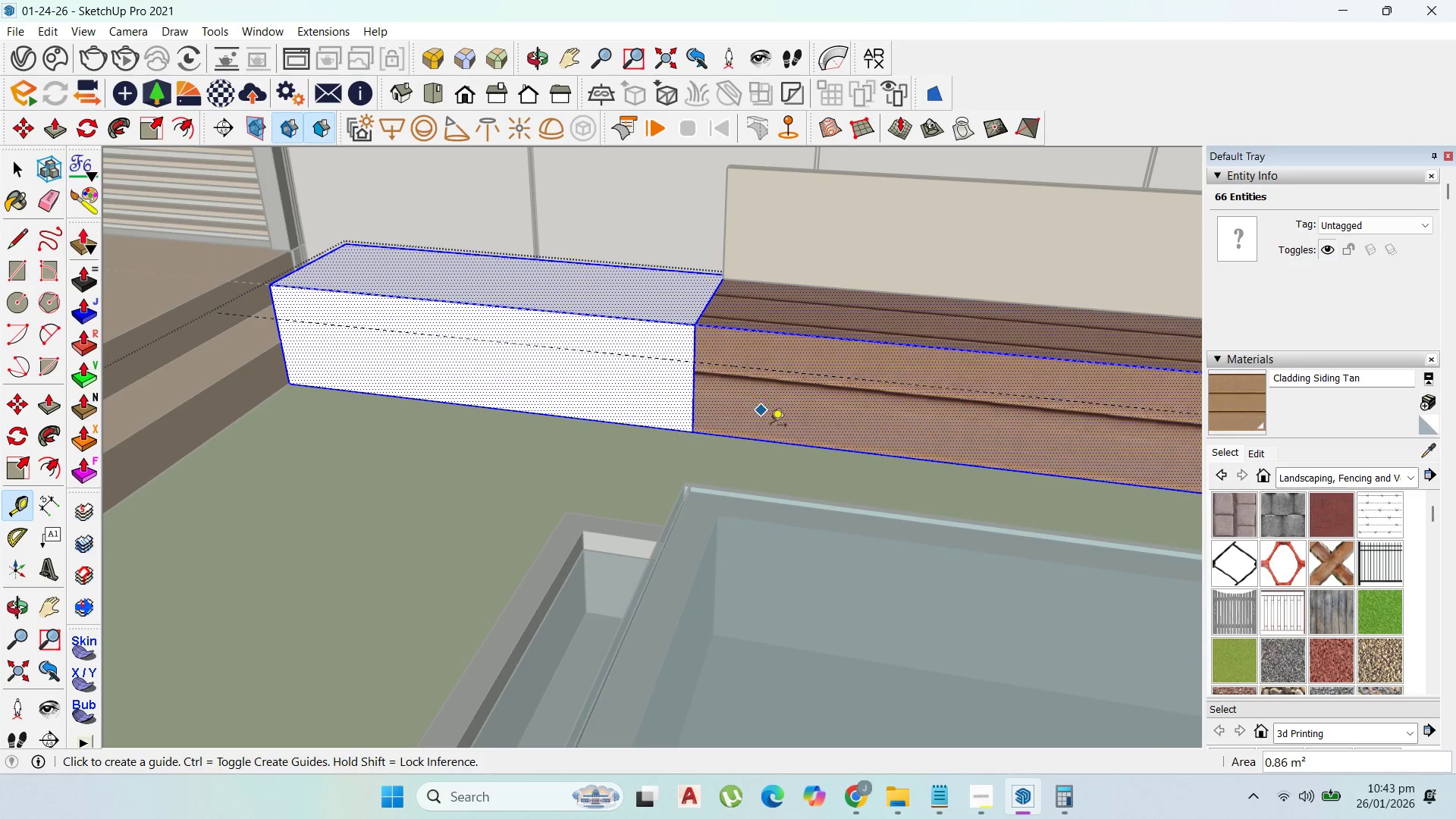 
key(Control+Z)
 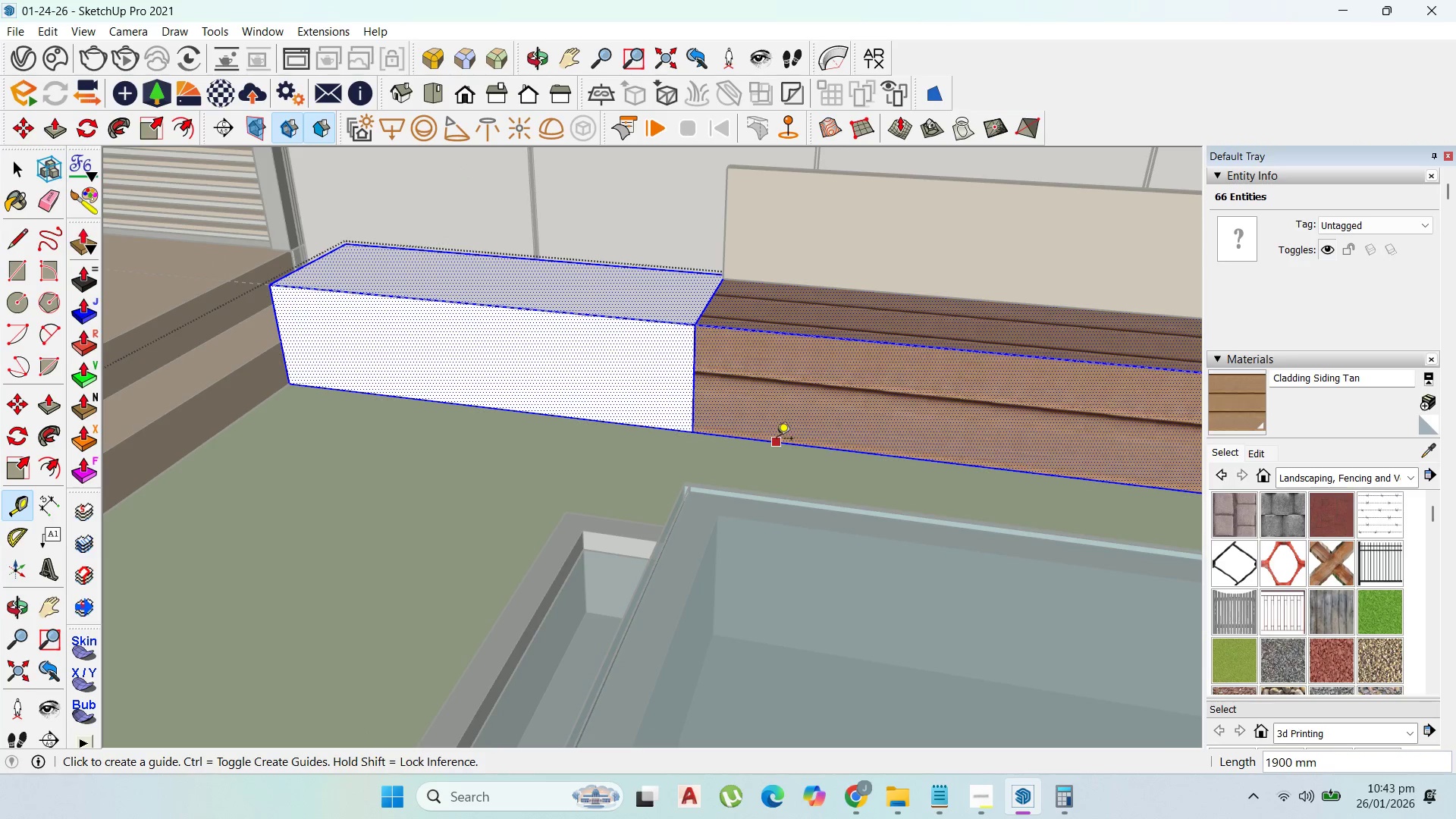 
left_click([777, 440])
 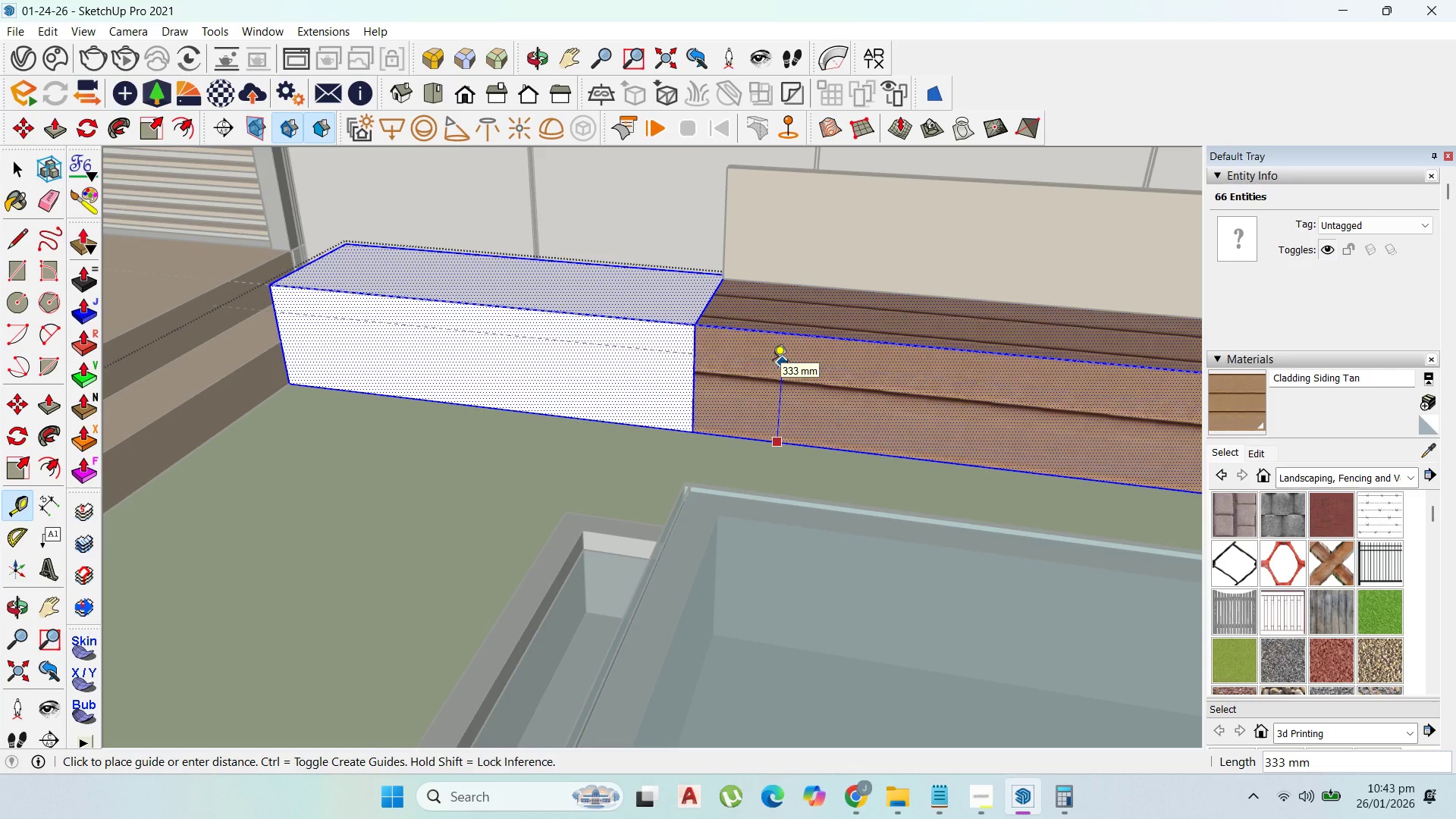 
type(2)
key(Backspace)
type(350)
 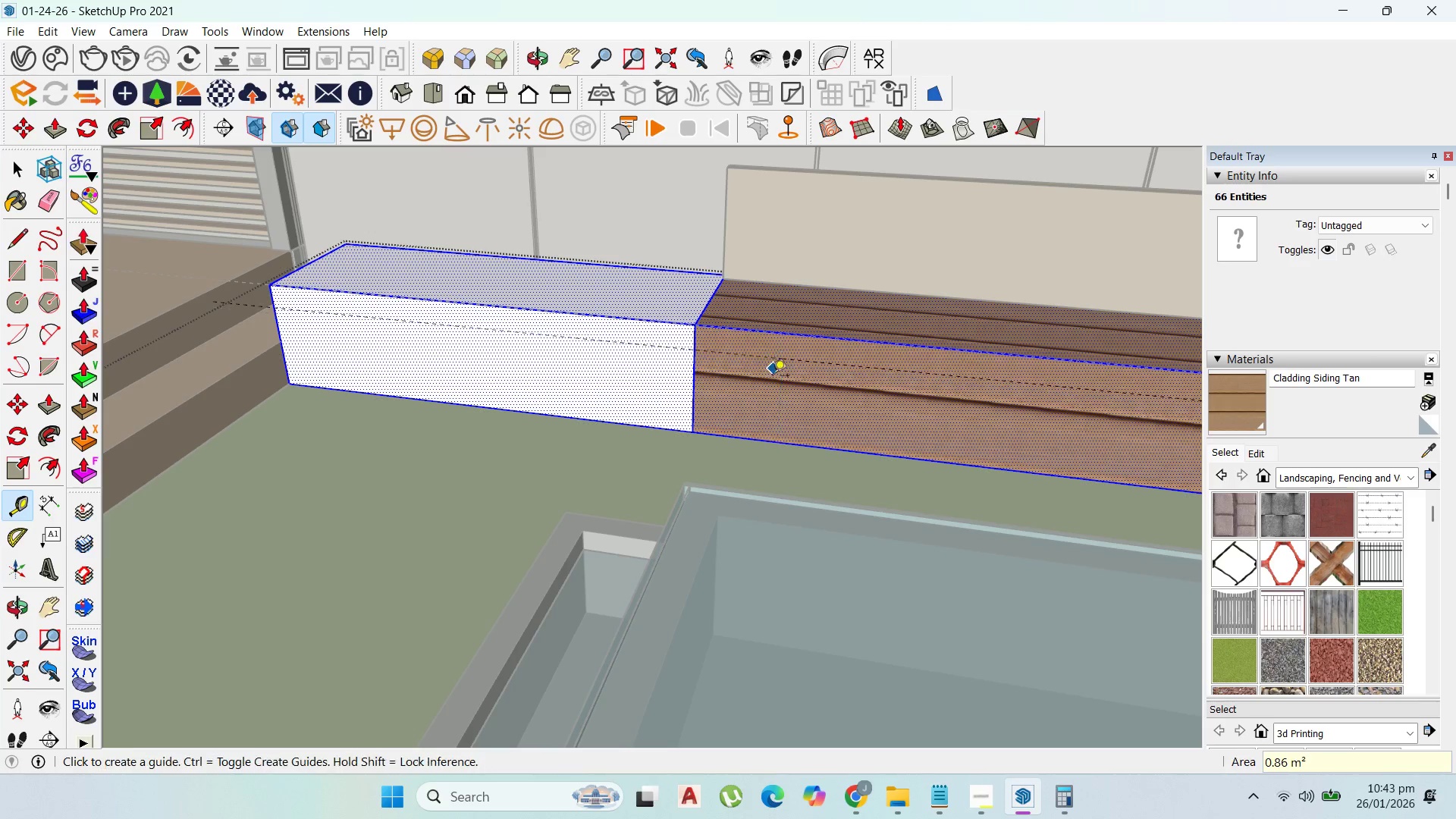 
key(Enter)
 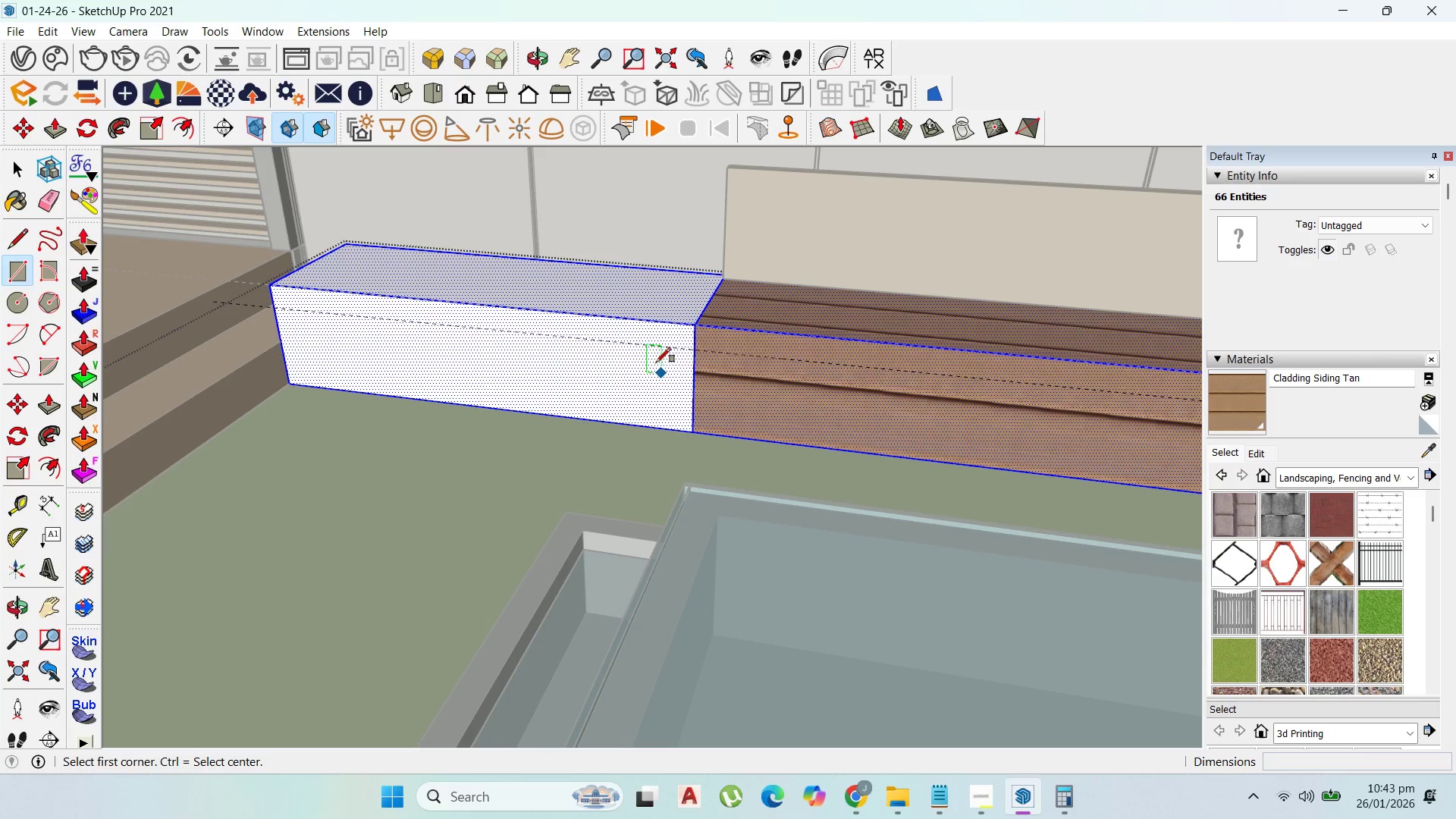 
left_click([694, 351])
 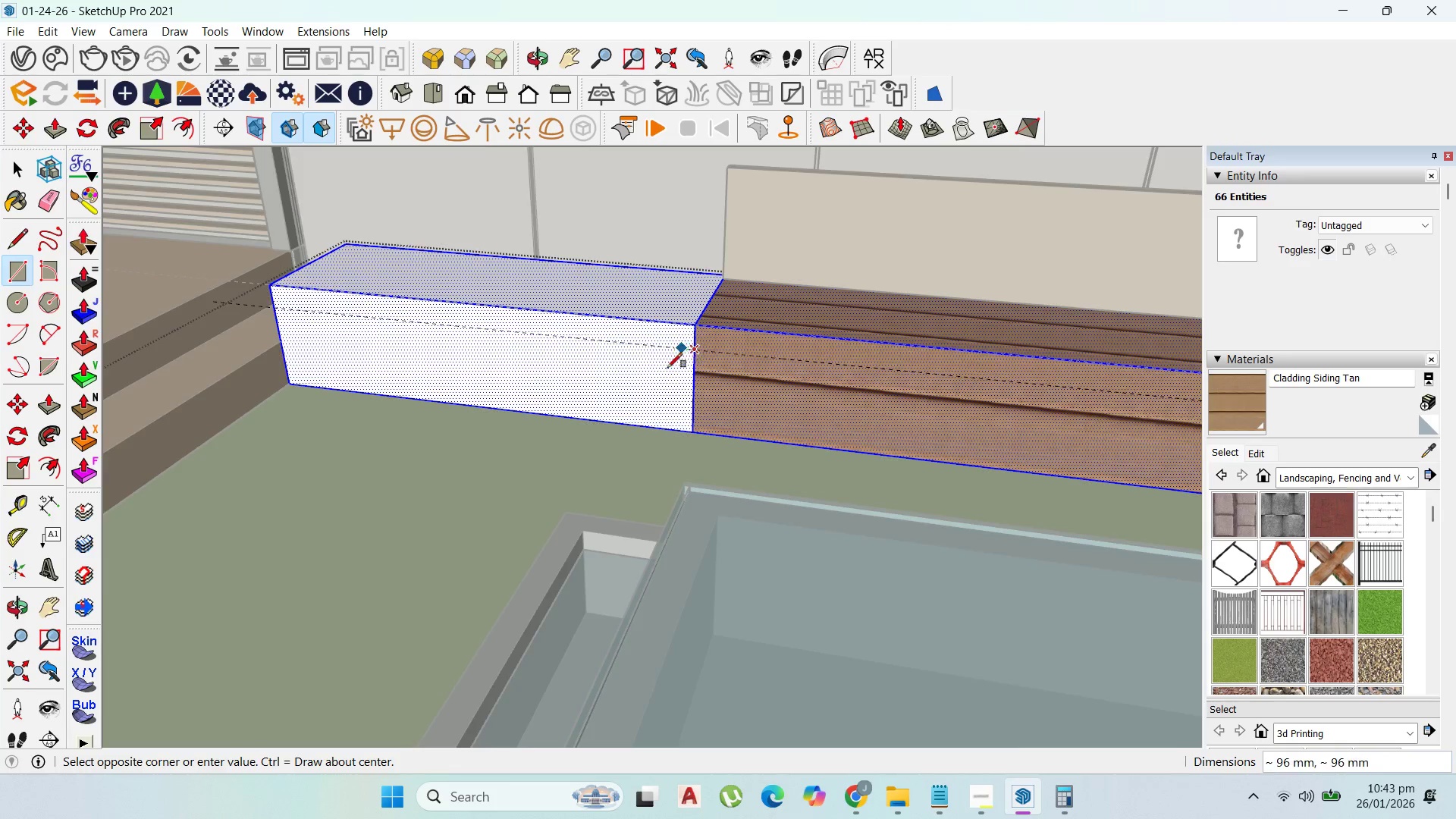 
scroll: coordinate [907, 412], scroll_direction: down, amount: 6.0
 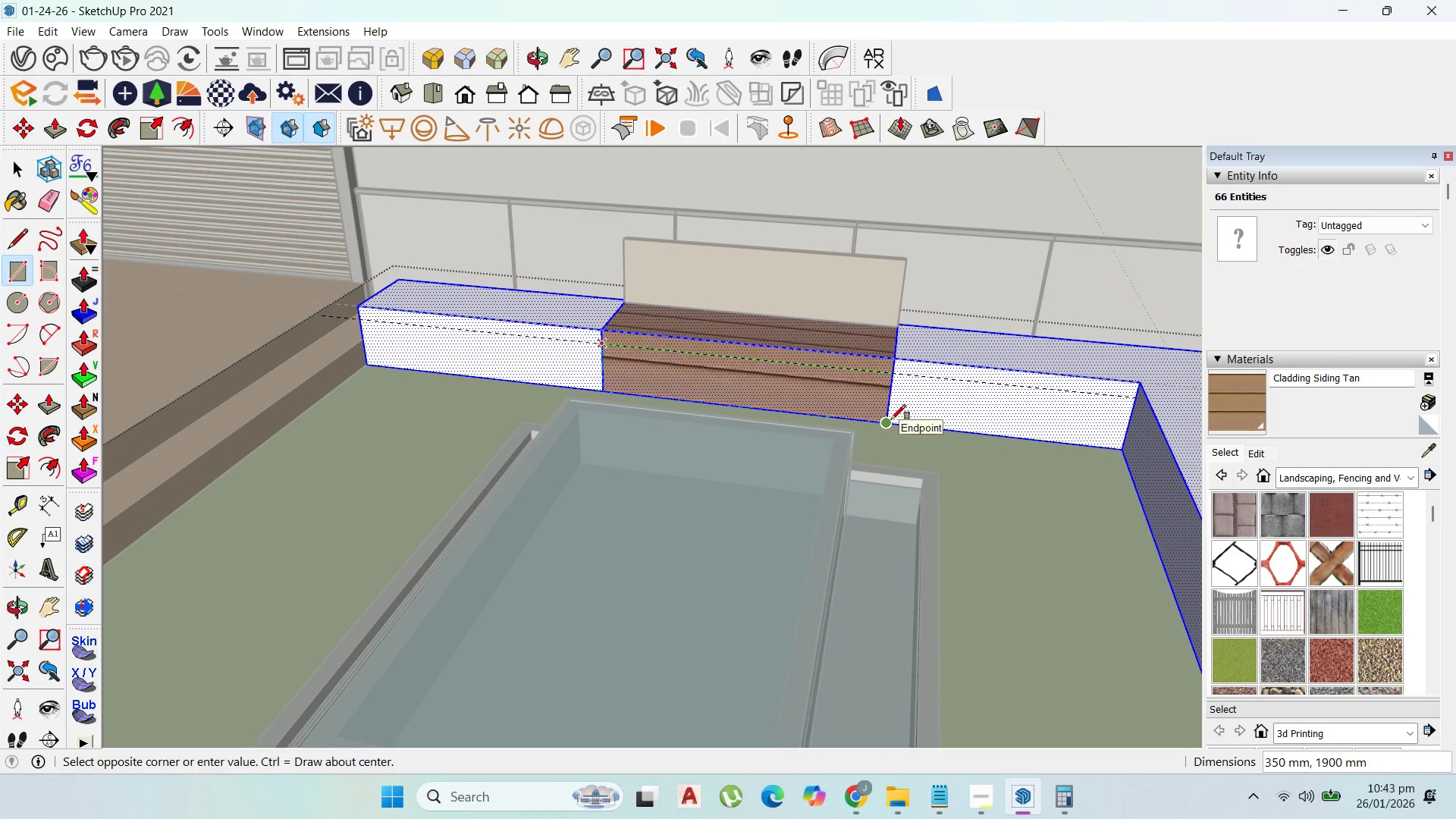 
left_click([891, 419])
 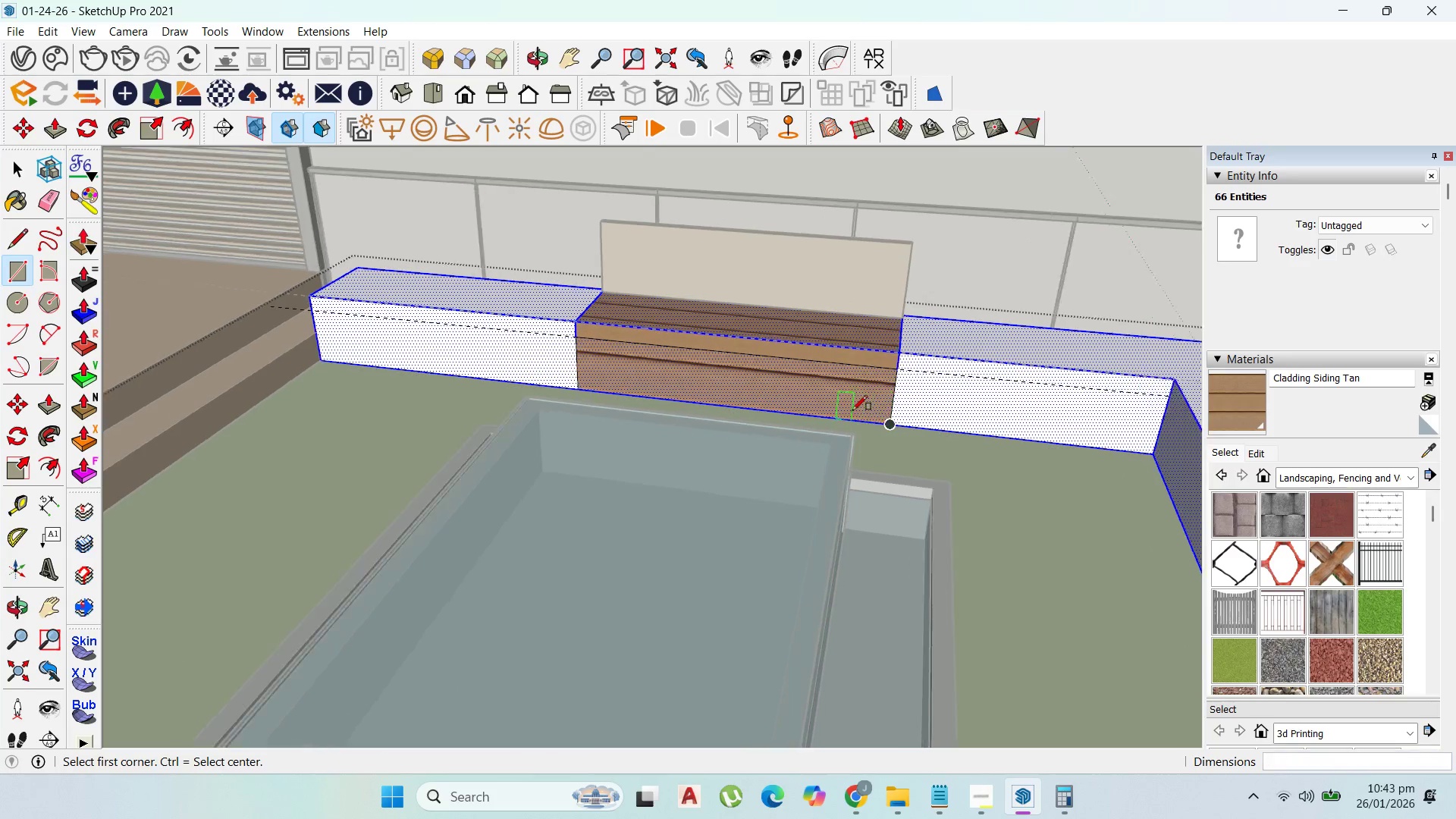 
key(P)
 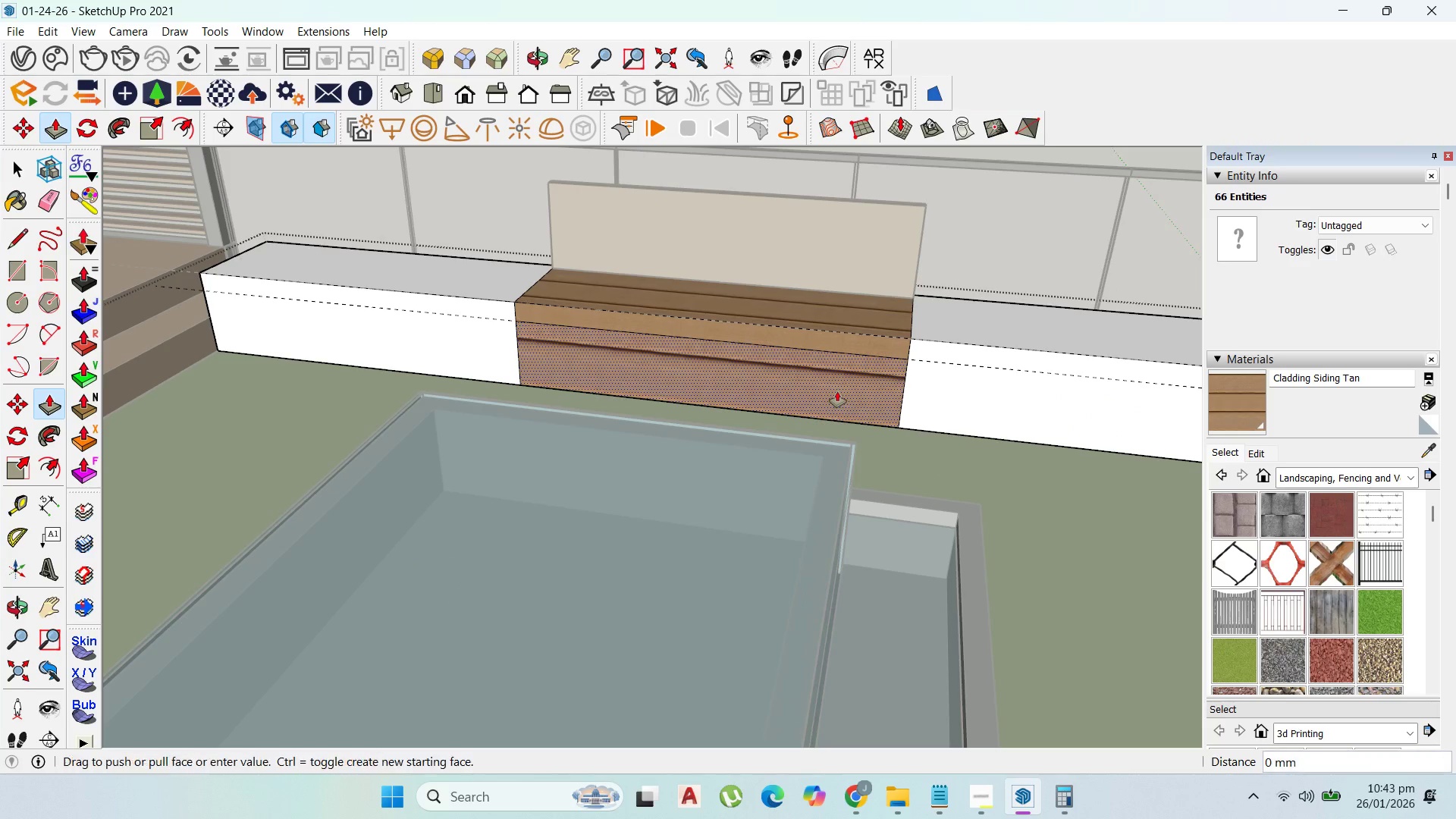 
scroll: coordinate [852, 410], scroll_direction: up, amount: 3.0
 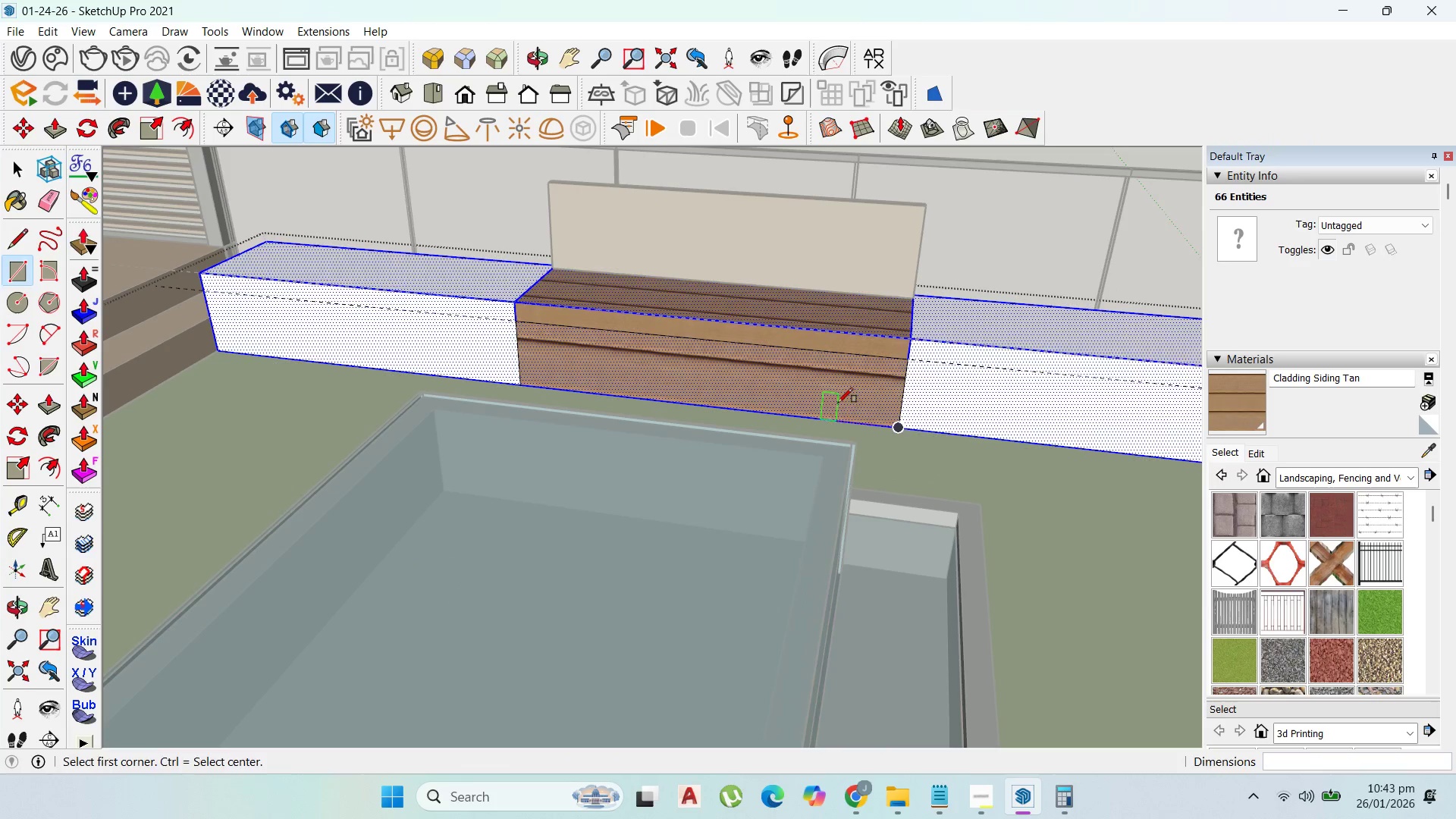 
left_click([837, 391])
 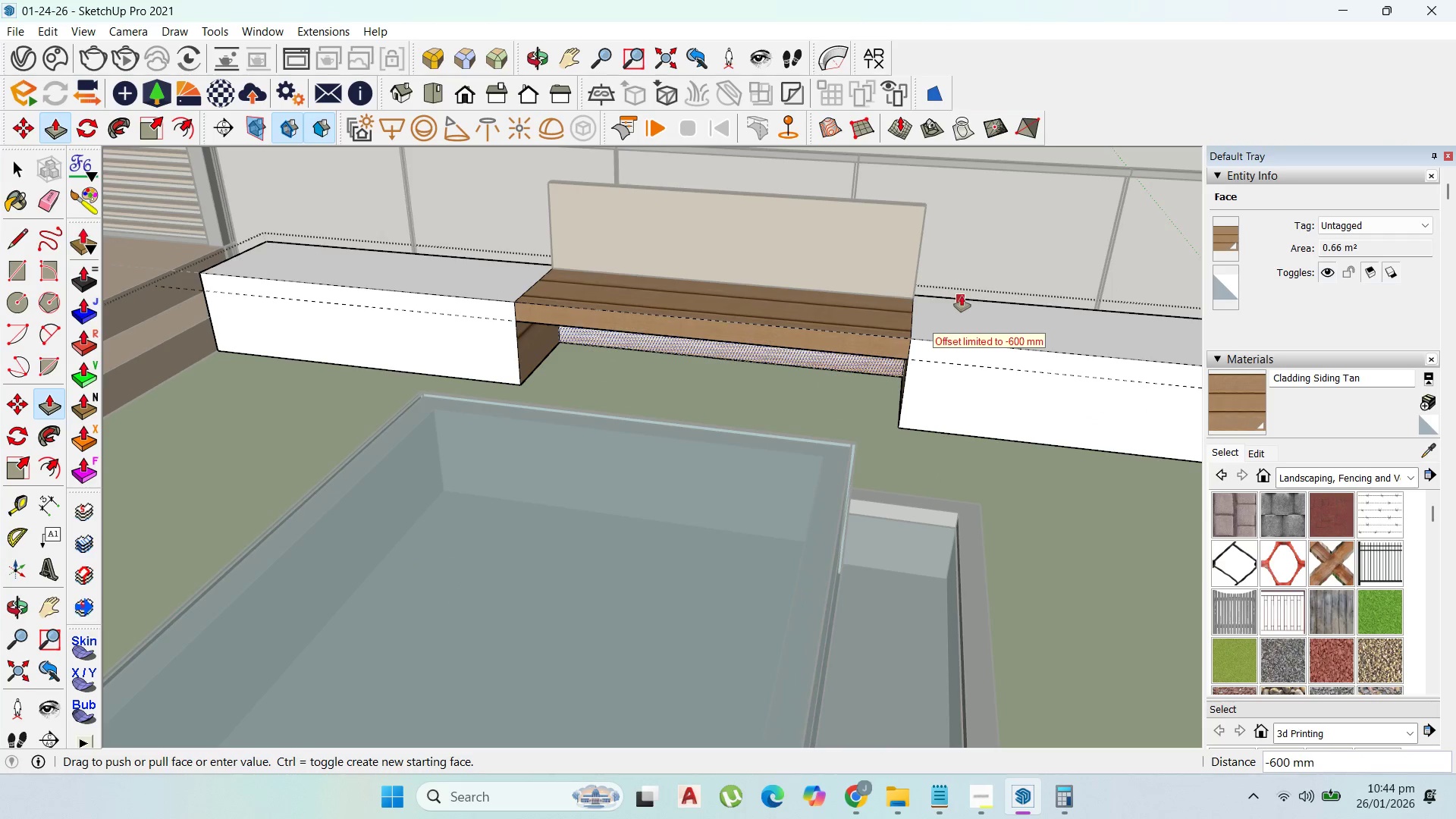 
left_click([962, 296])
 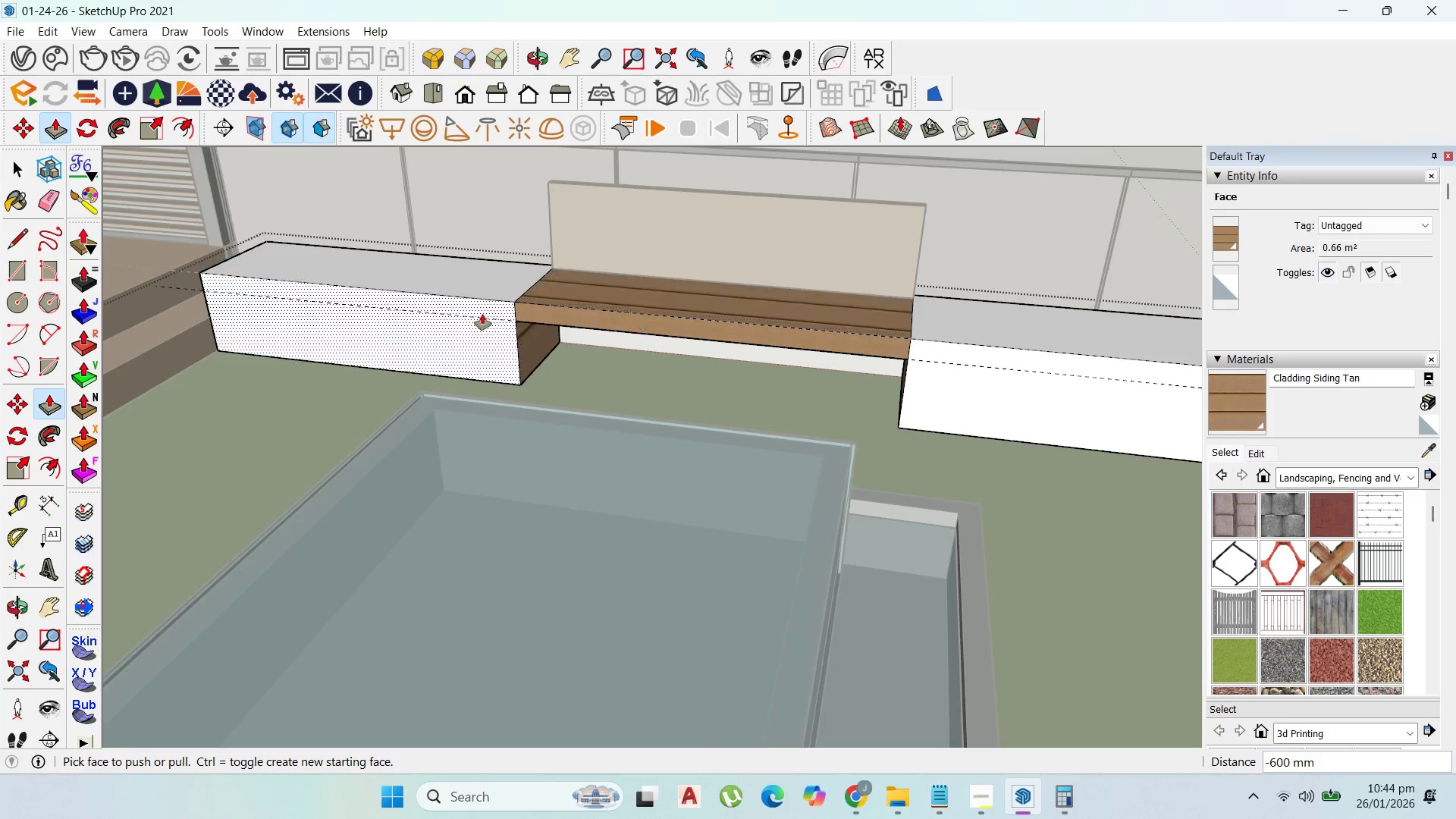 
scroll: coordinate [902, 497], scroll_direction: down, amount: 5.0
 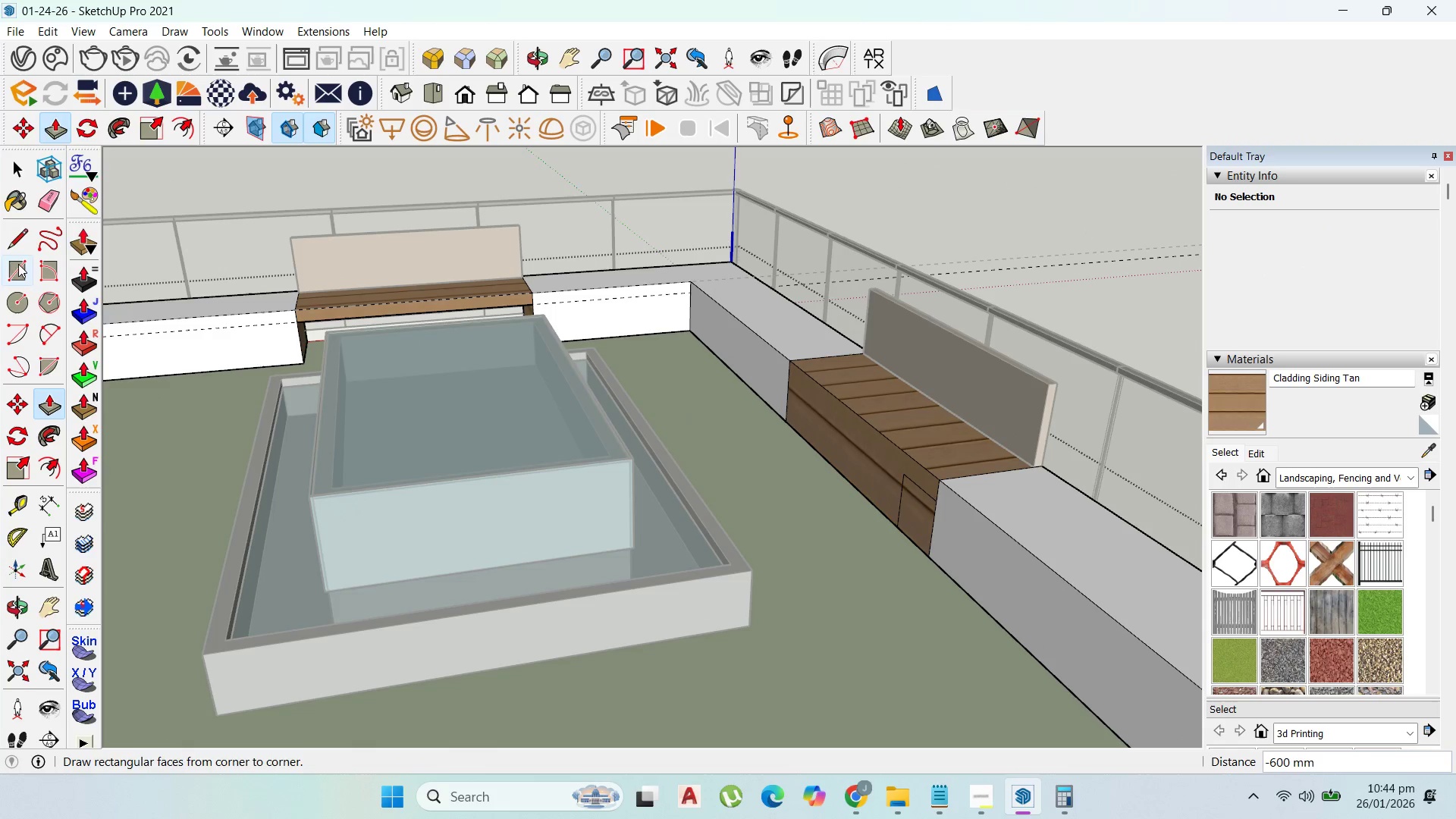 
left_click_drag(start_coordinate=[21, 234], to_coordinate=[43, 234])
 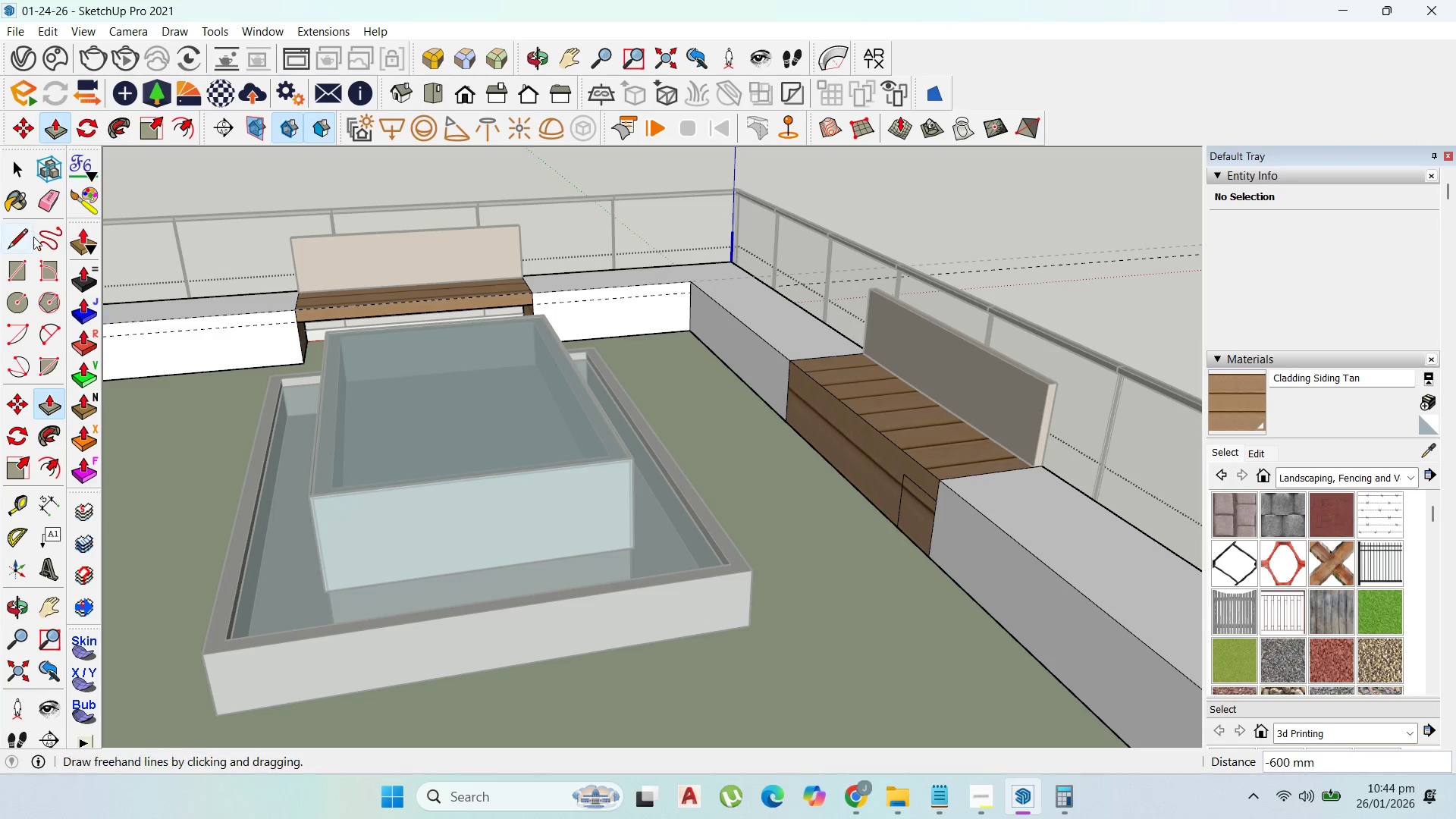 
left_click([30, 240])
 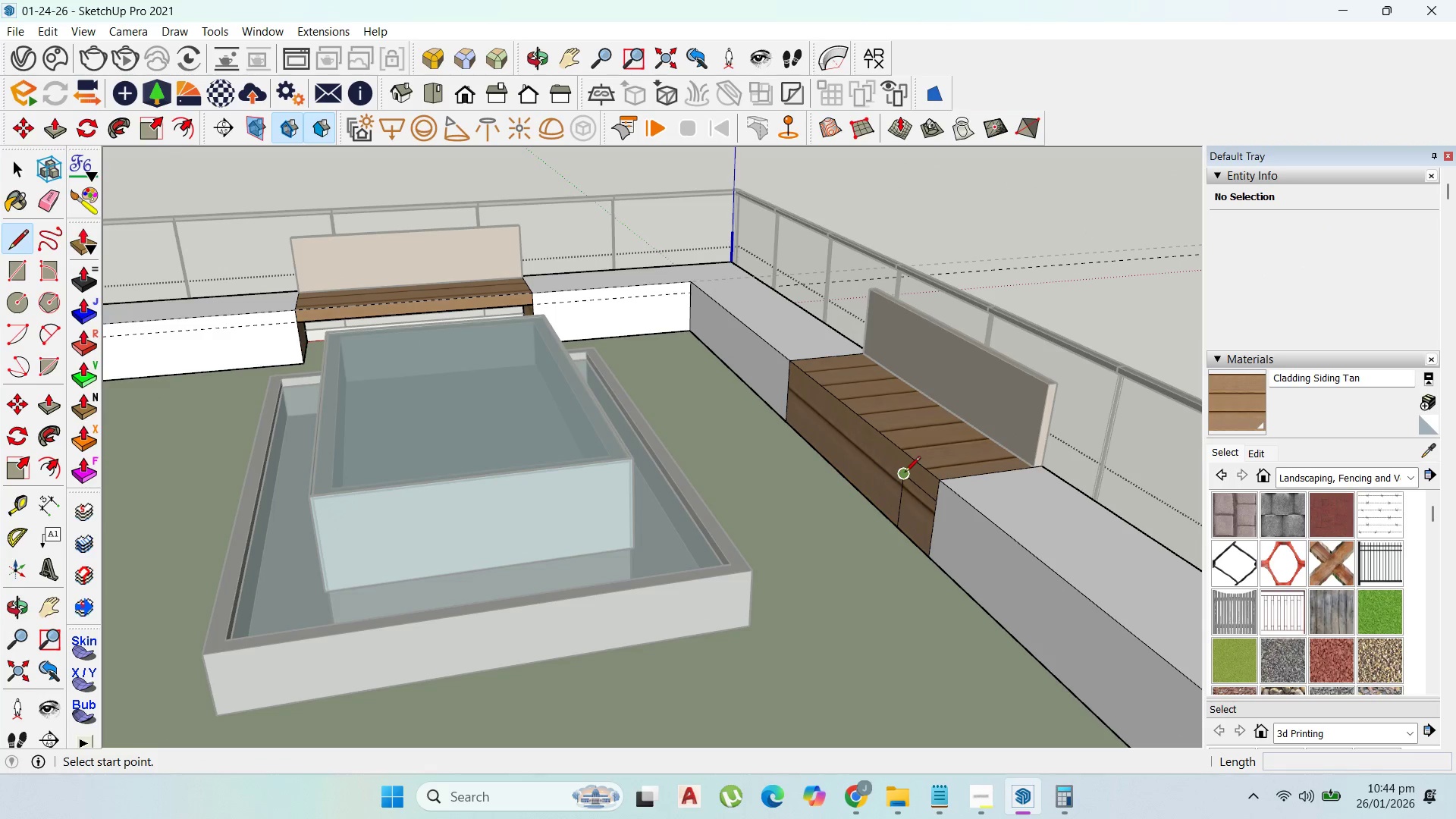 
left_click([905, 473])
 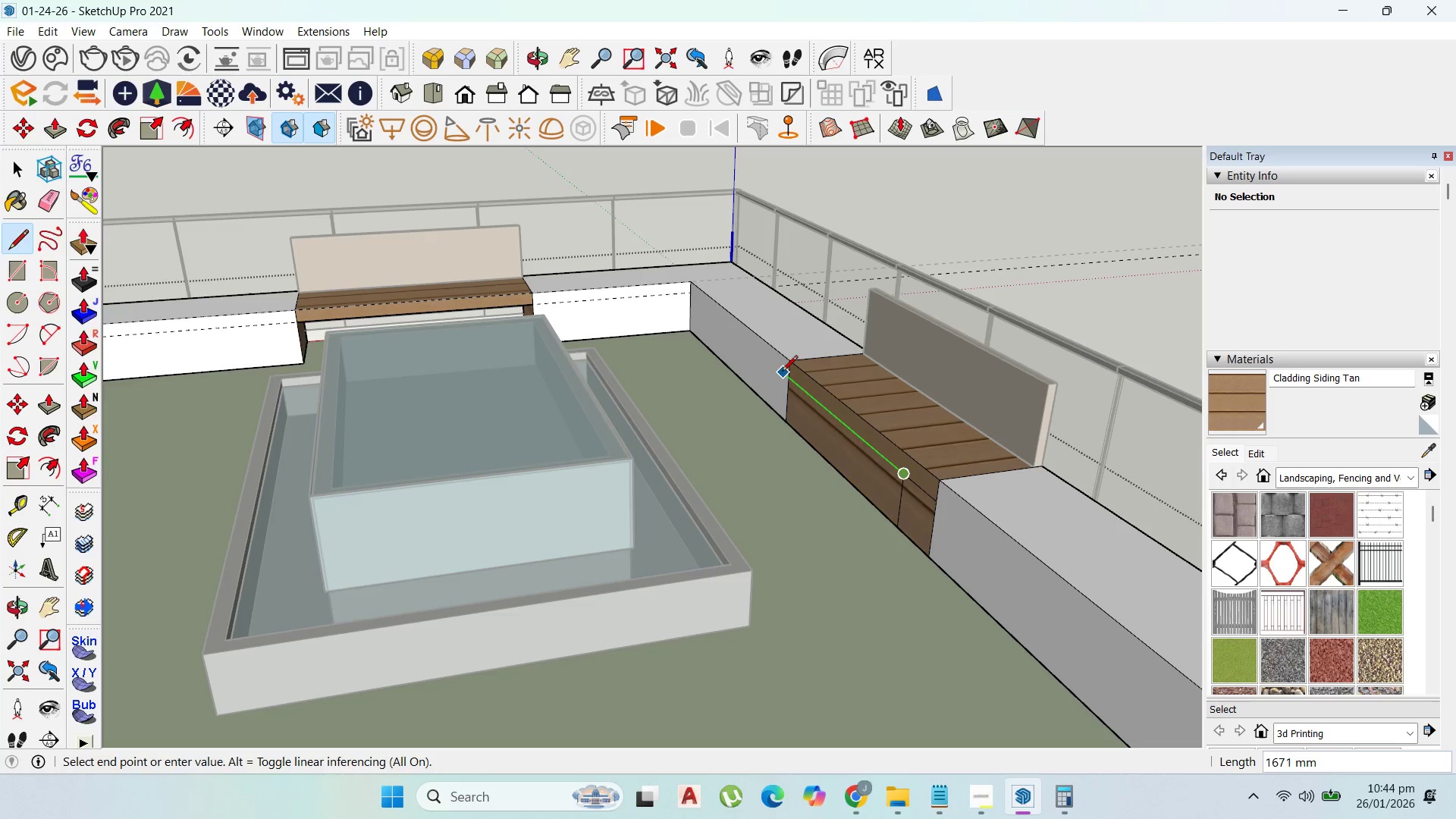 
left_click([785, 369])
 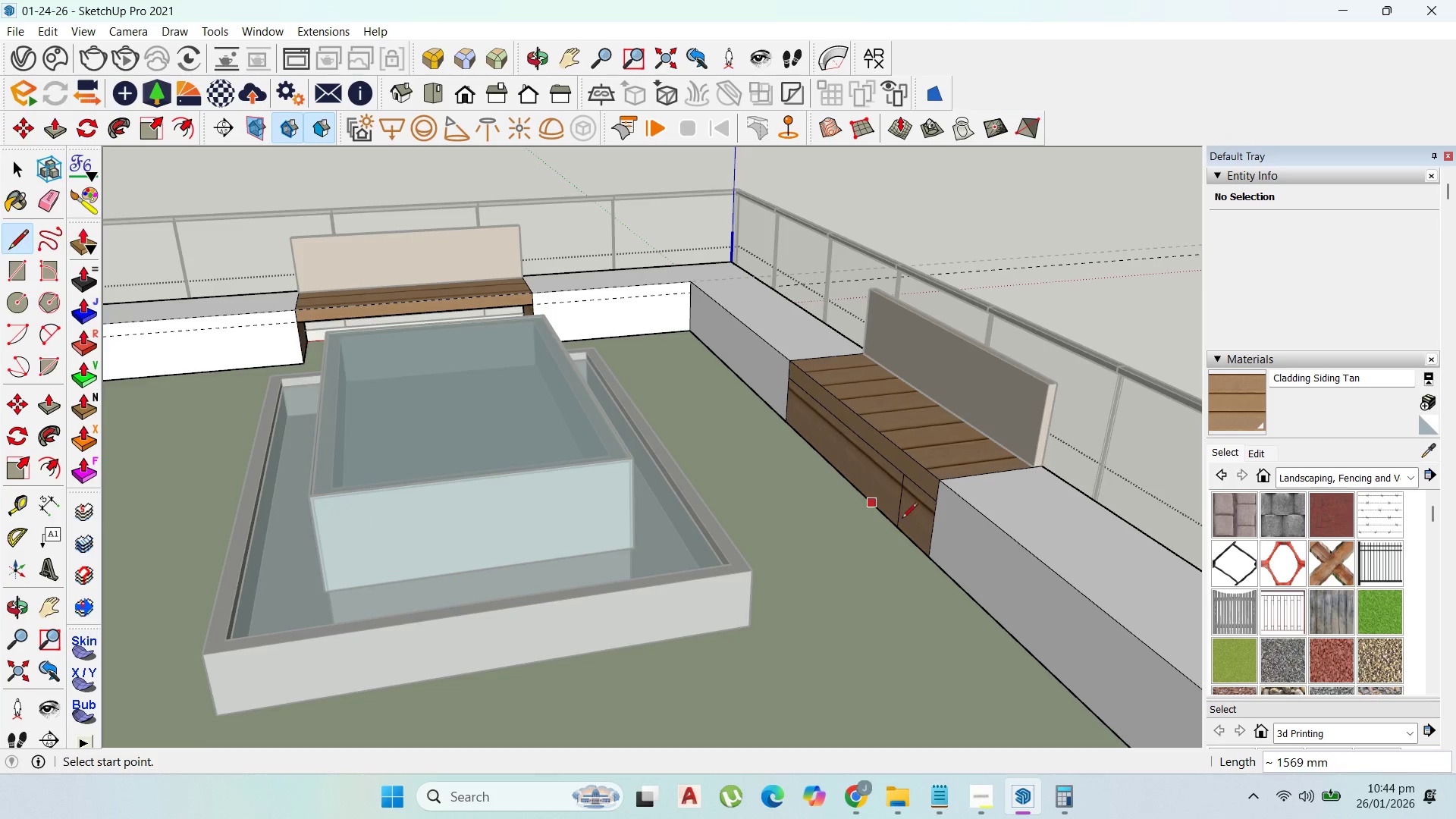 
scroll: coordinate [910, 523], scroll_direction: up, amount: 2.0
 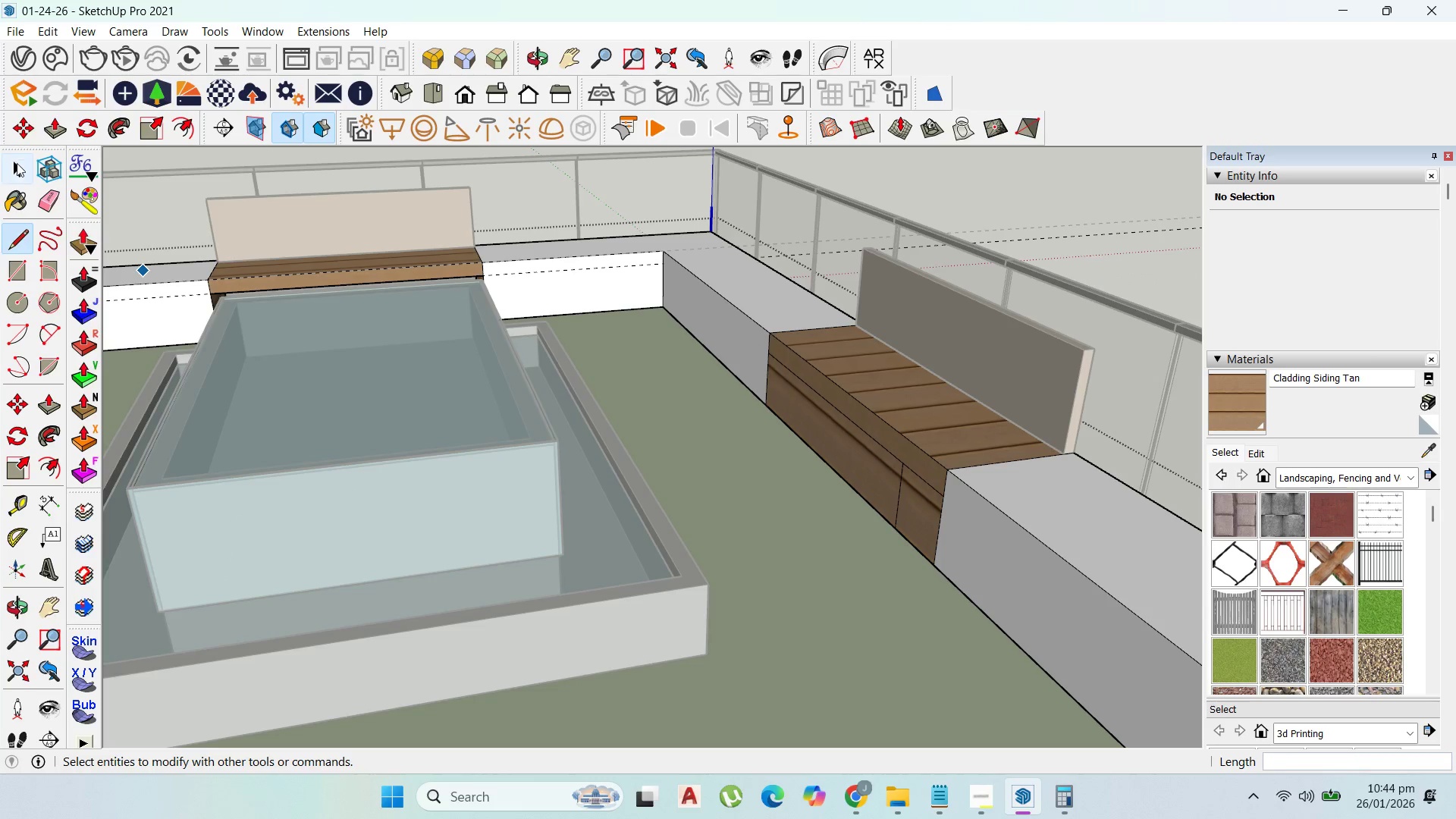 
left_click_drag(start_coordinate=[16, 166], to_coordinate=[19, 172])
 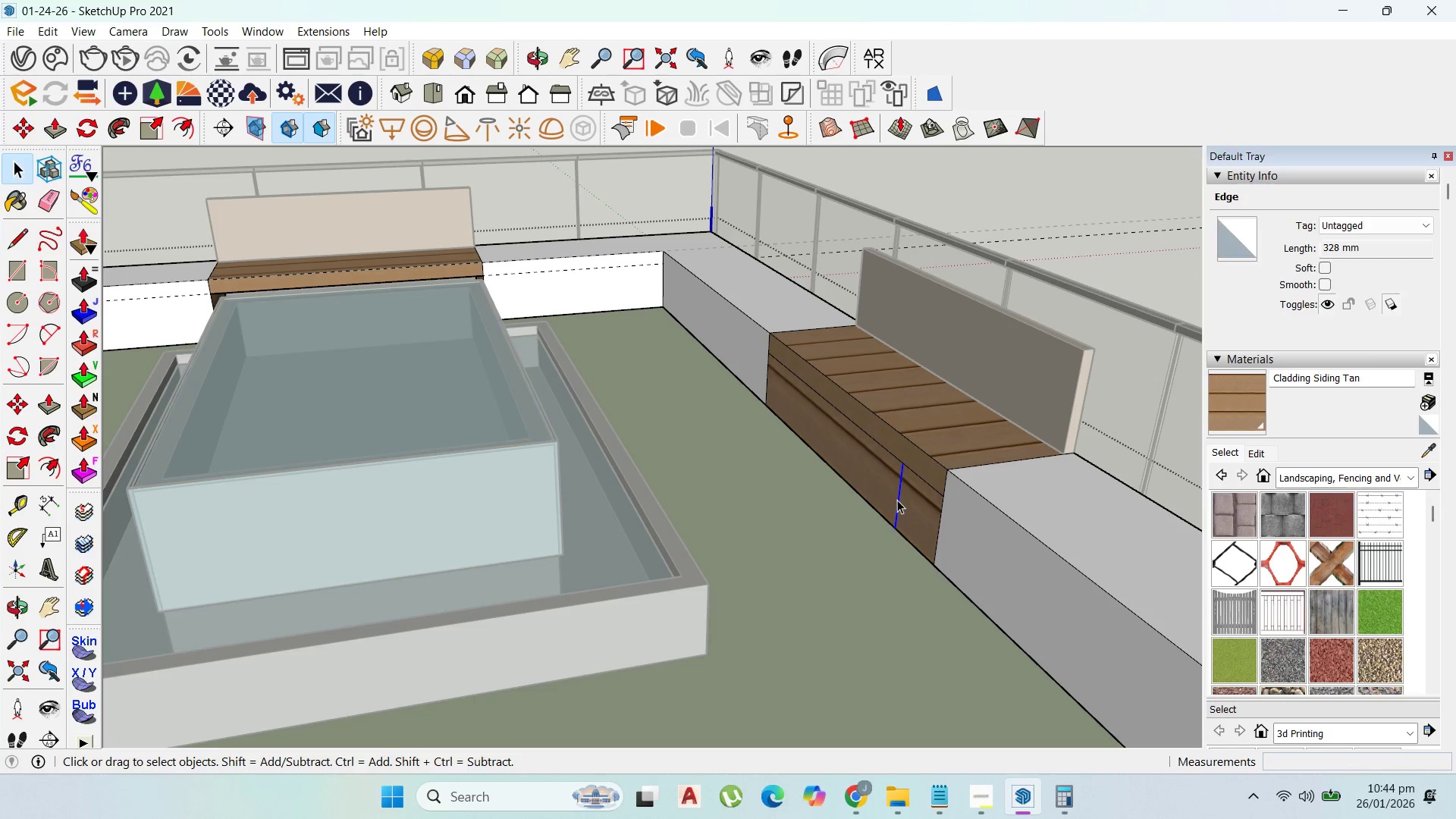 
key(Delete)
 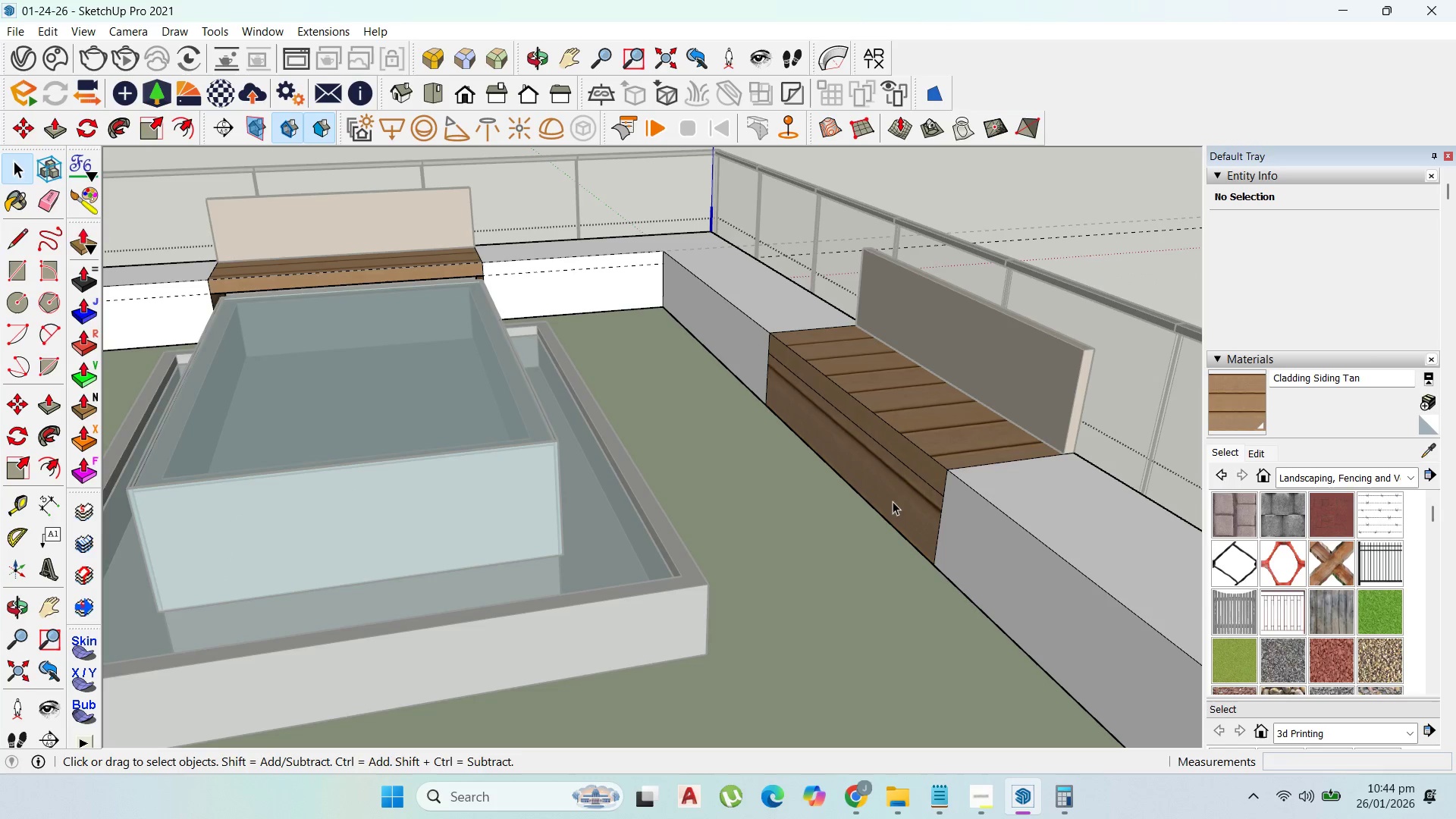 
key(P)
 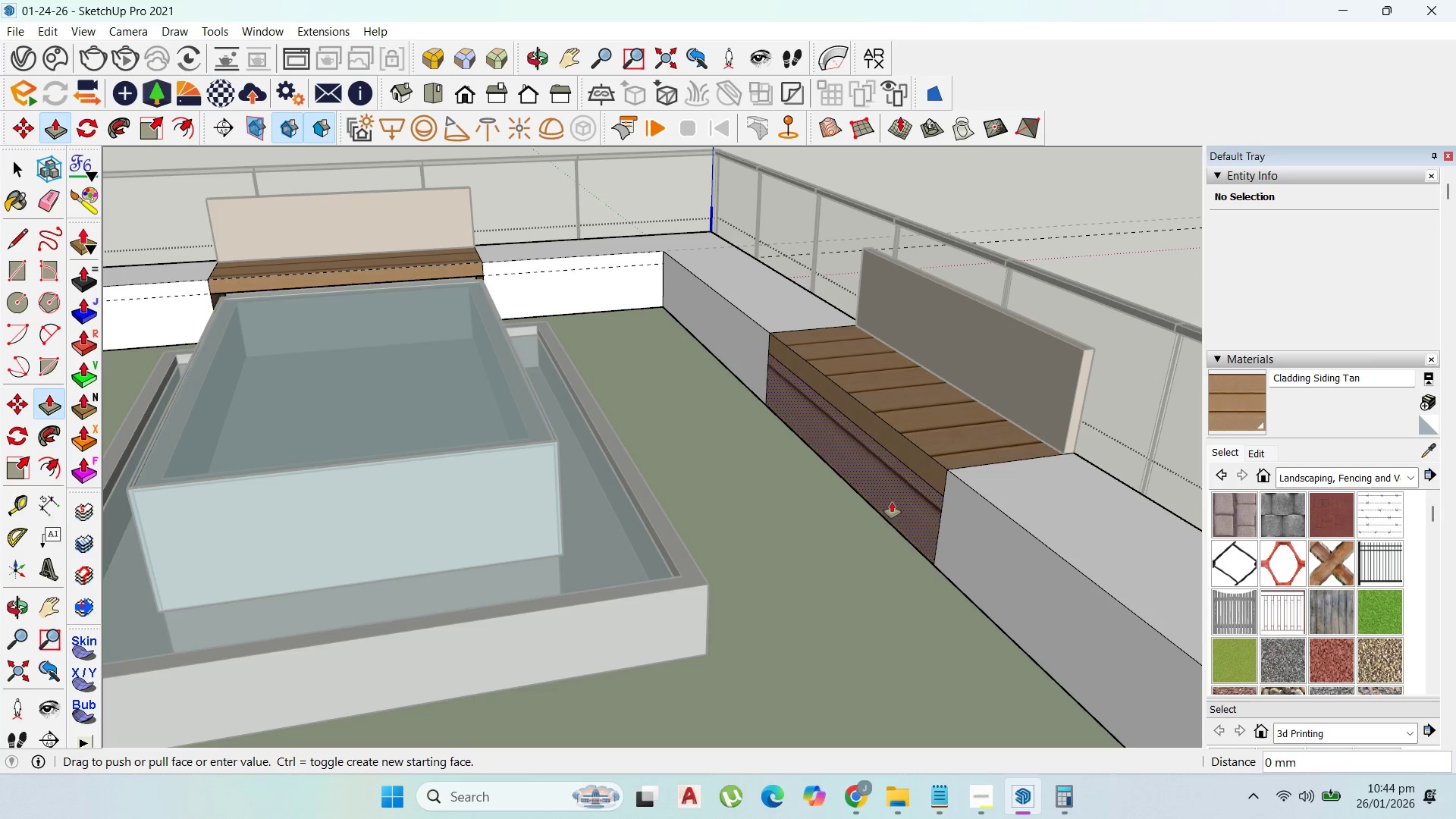 
left_click([892, 502])
 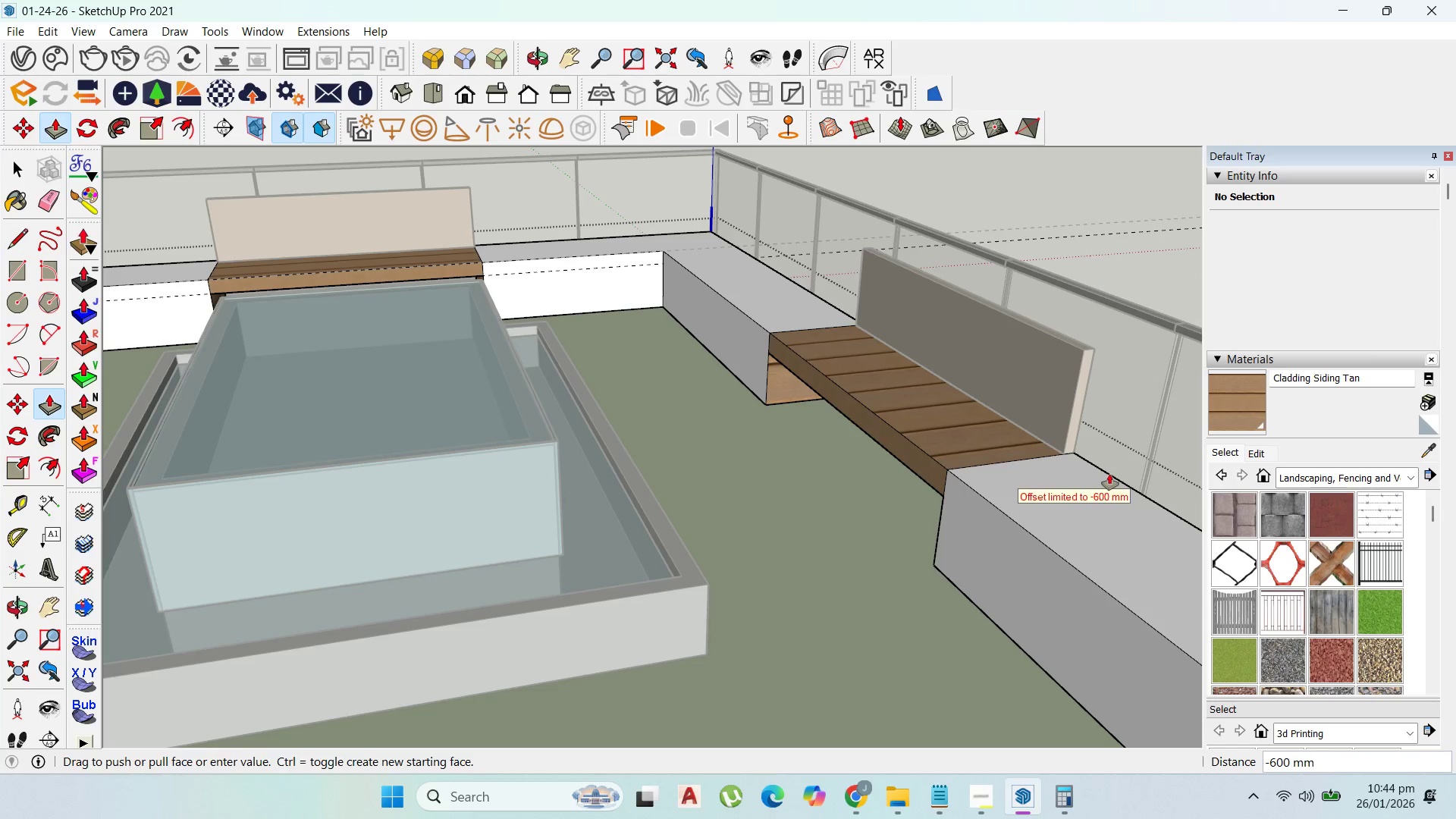 
scroll: coordinate [1026, 450], scroll_direction: down, amount: 6.0
 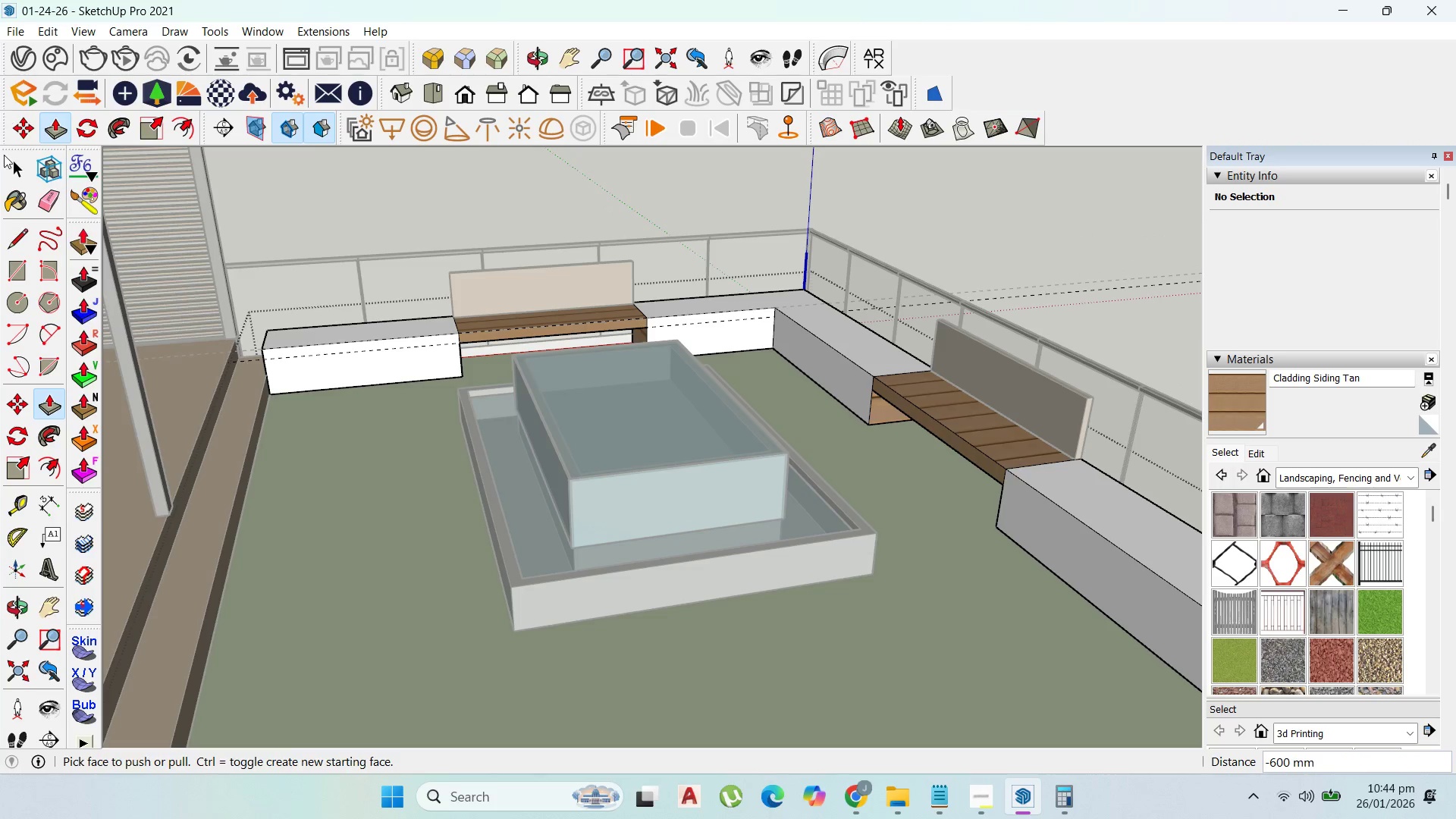 
key(Escape)
 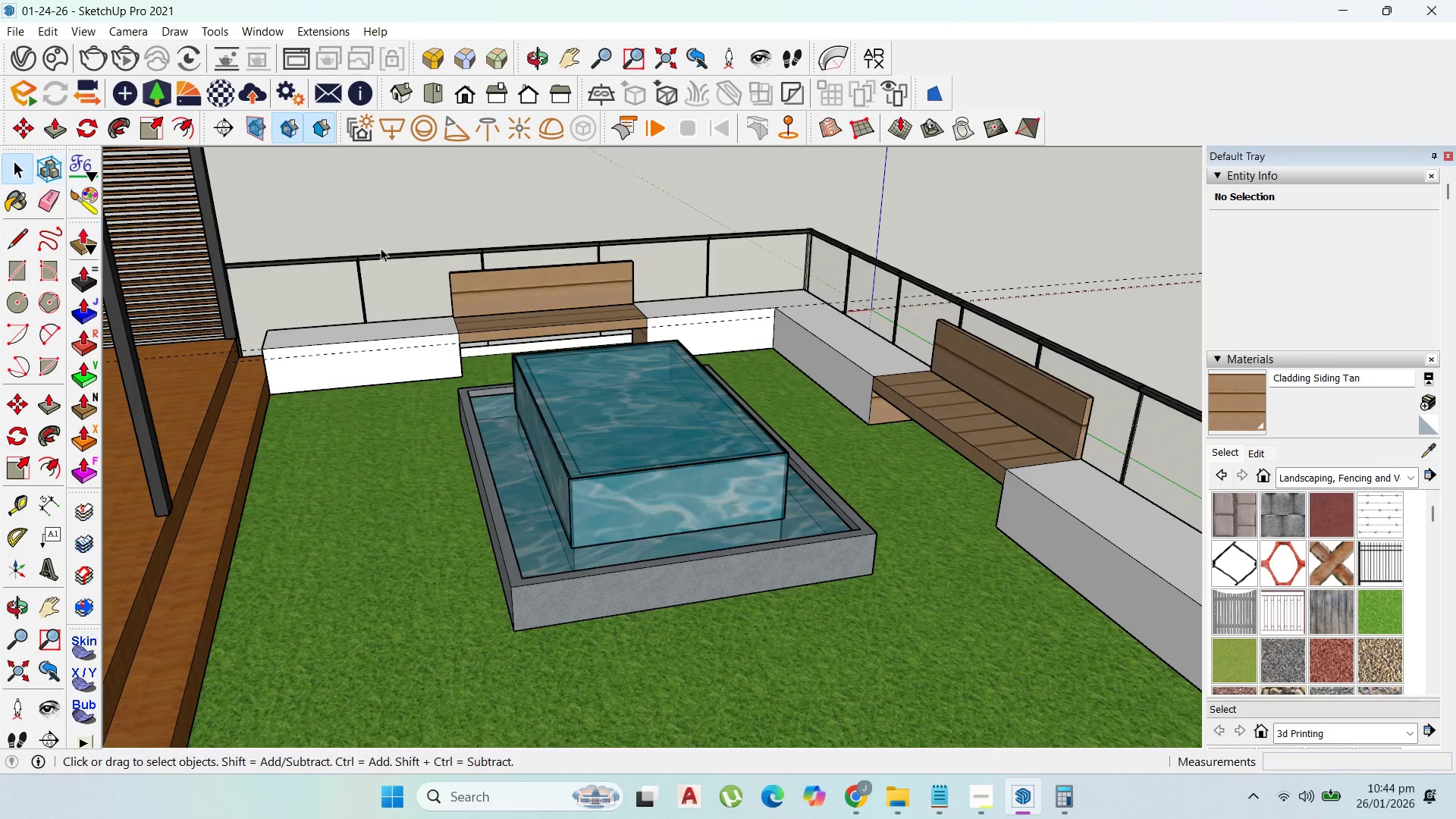 
key(Escape)
 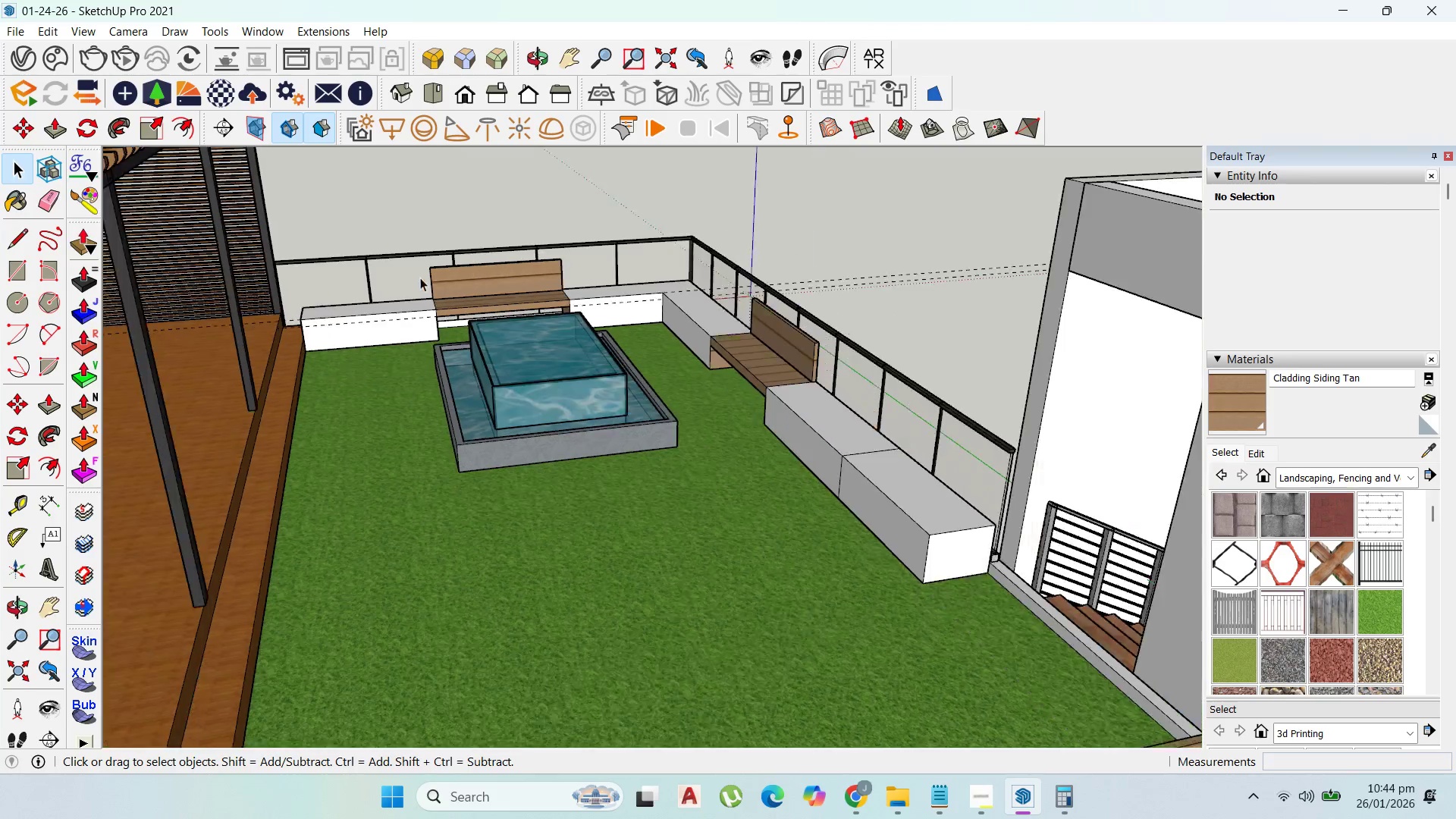 
scroll: coordinate [730, 251], scroll_direction: down, amount: 2.0
 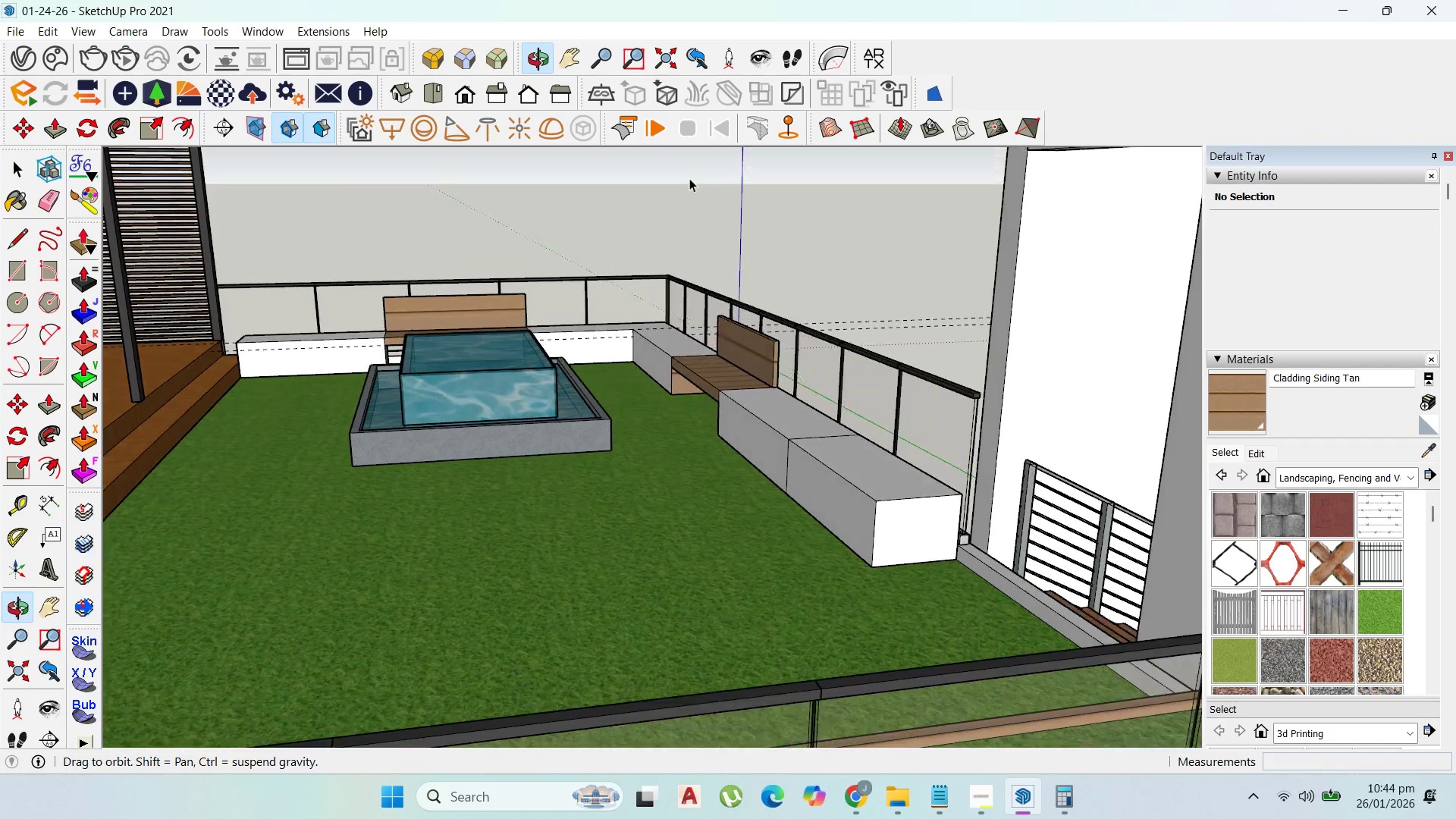 
left_click([792, 211])
 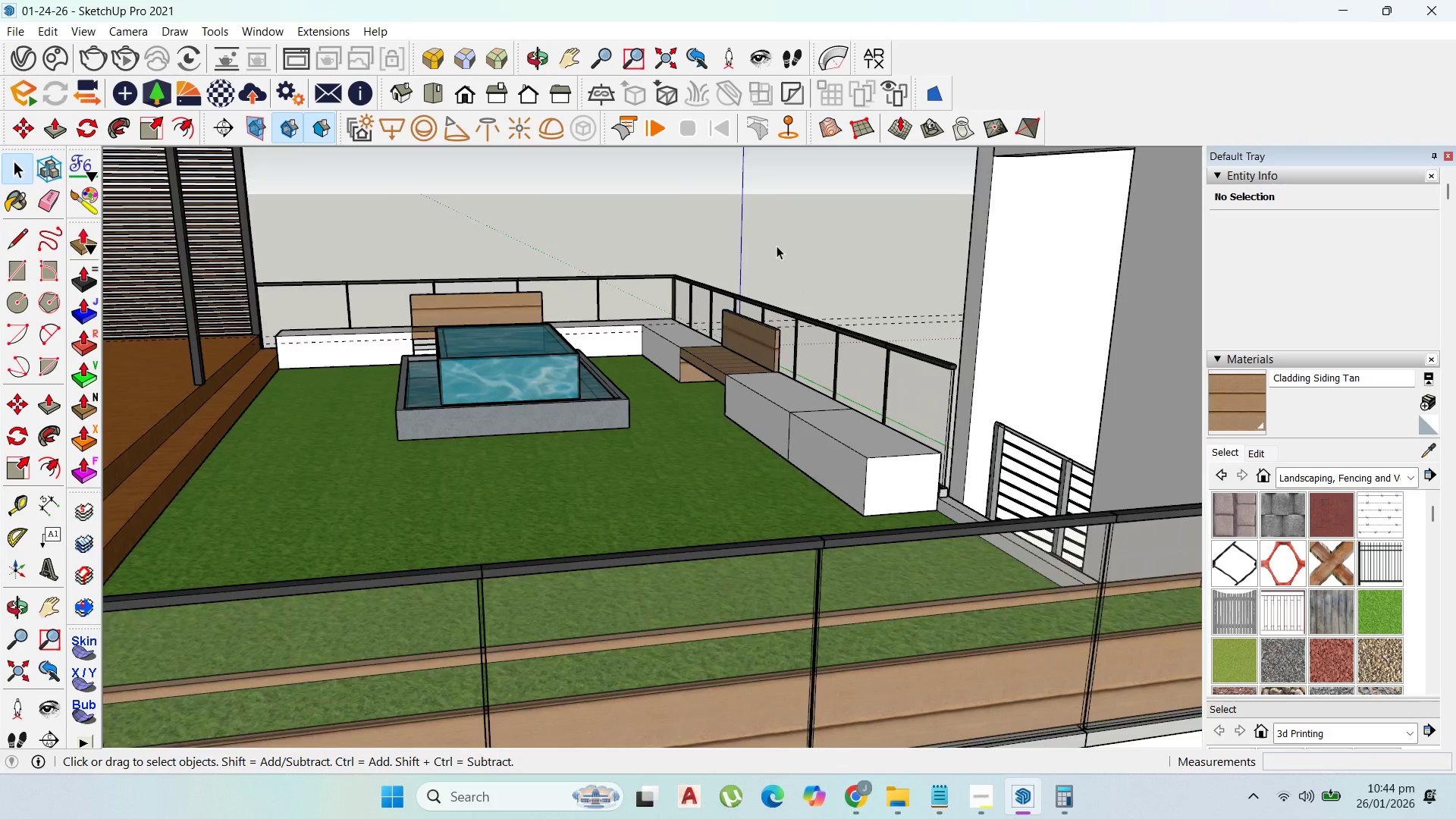 
scroll: coordinate [732, 307], scroll_direction: down, amount: 4.0
 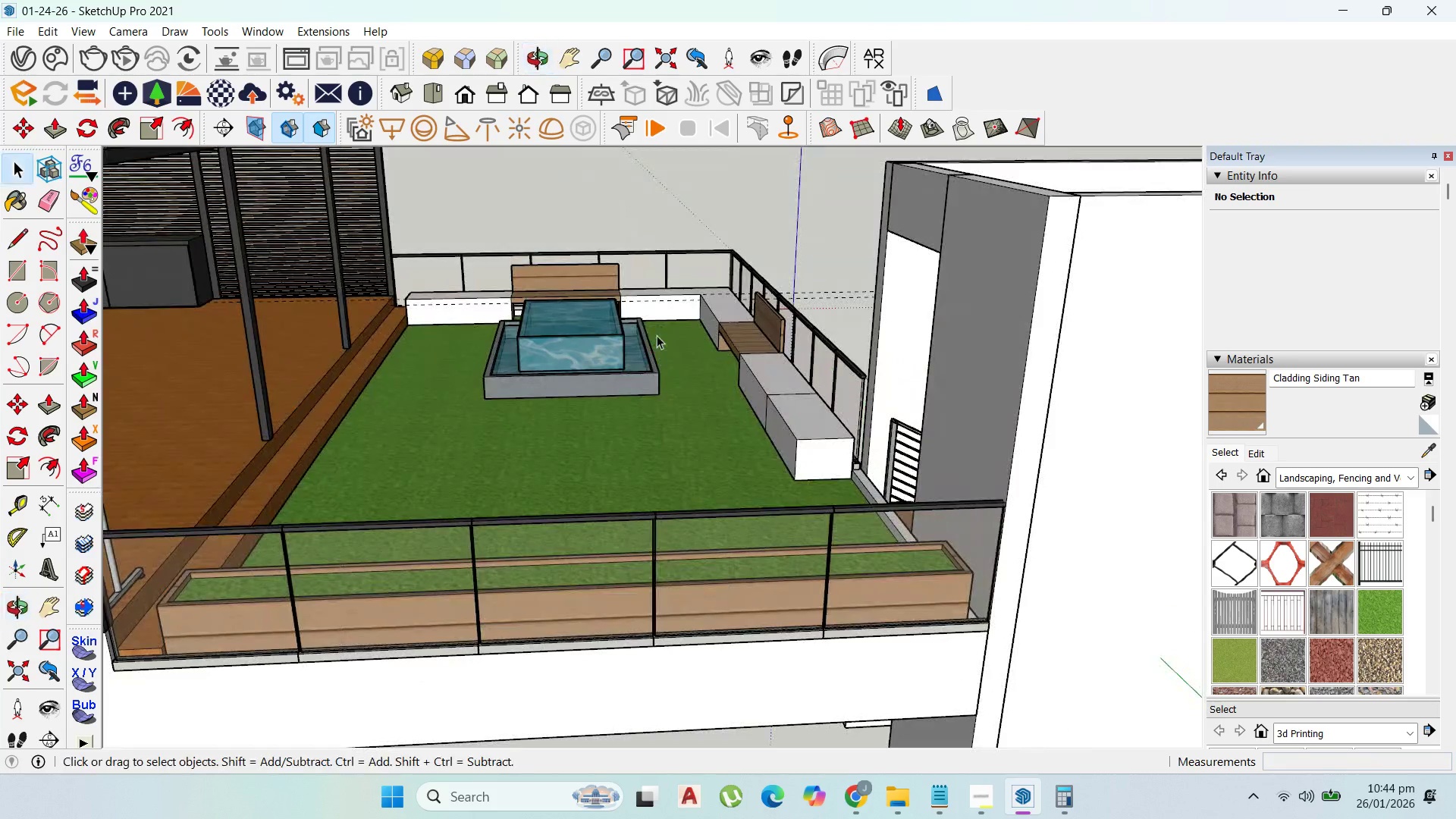 
key(Control+S)
 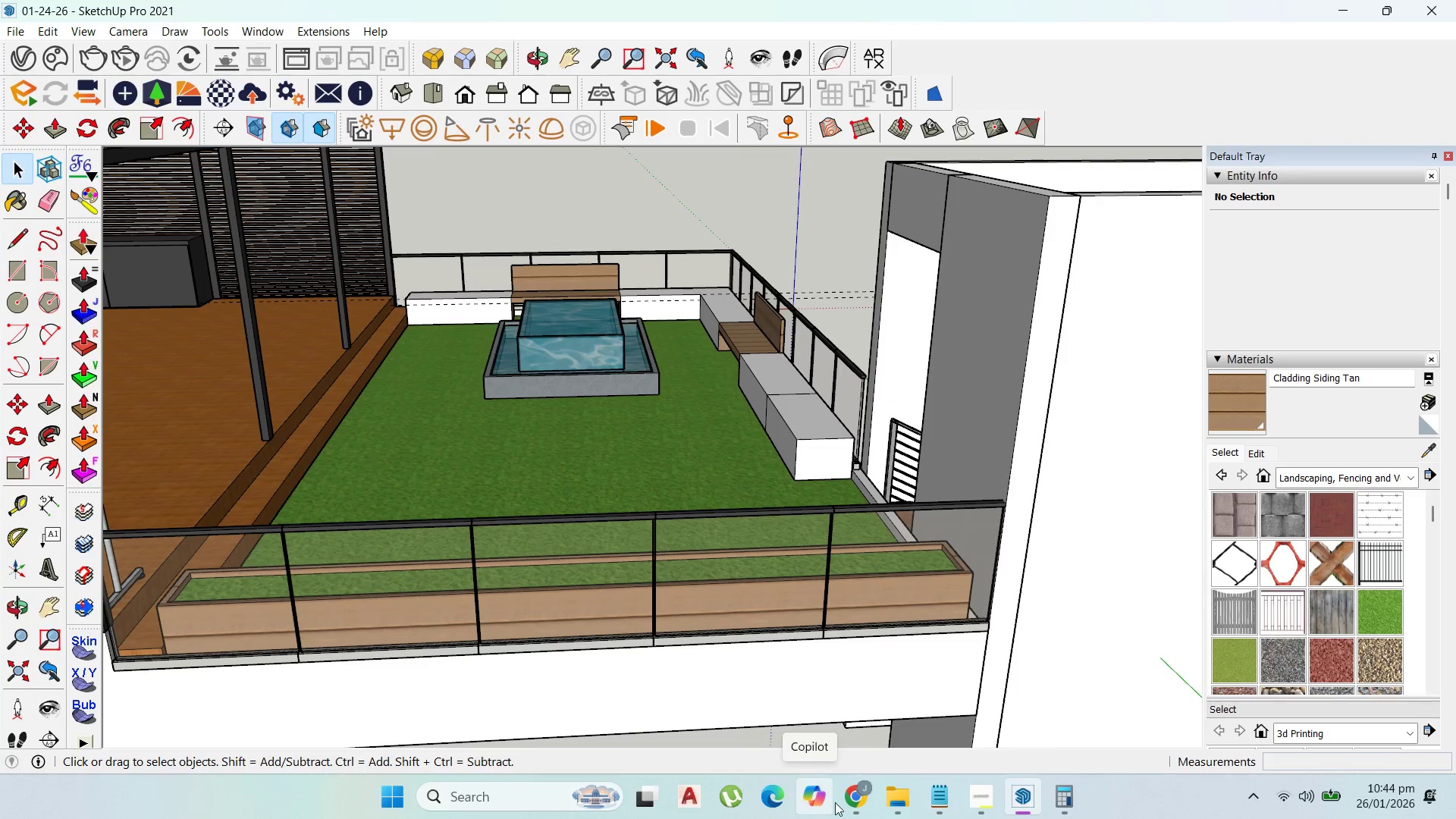 
left_click([853, 802])
 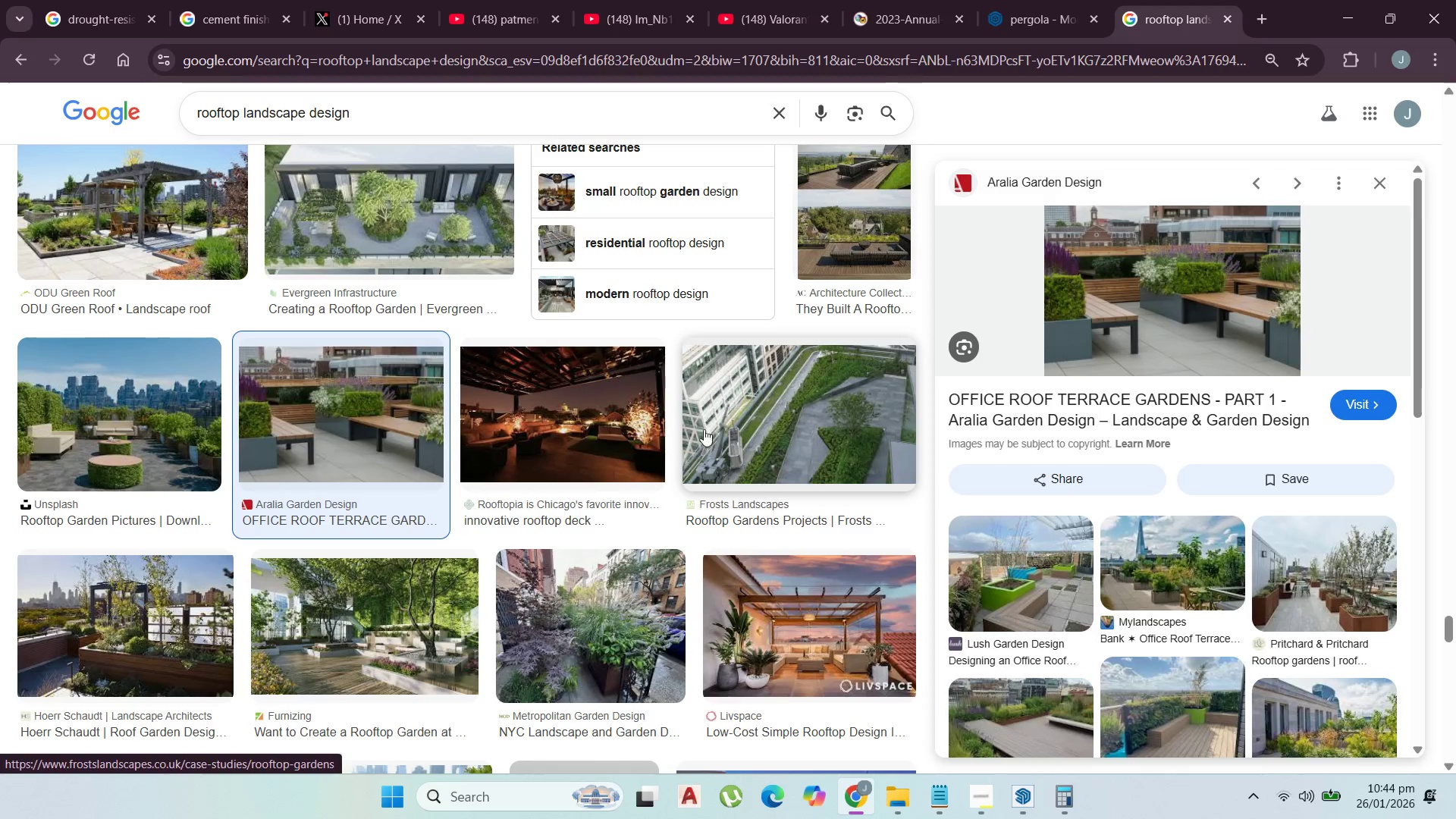 
scroll: coordinate [536, 475], scroll_direction: down, amount: 1.0
 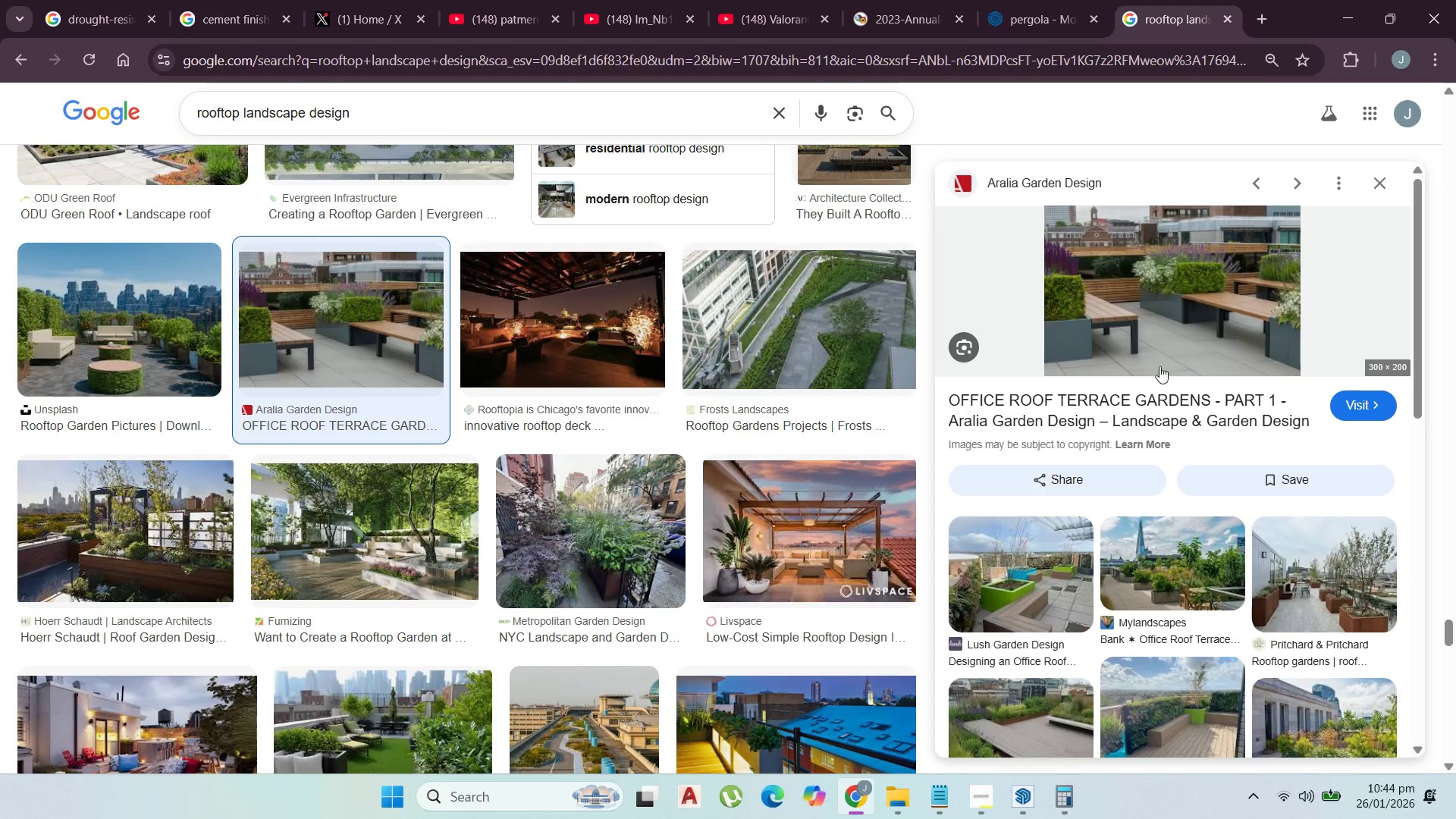 
right_click([1153, 303])
 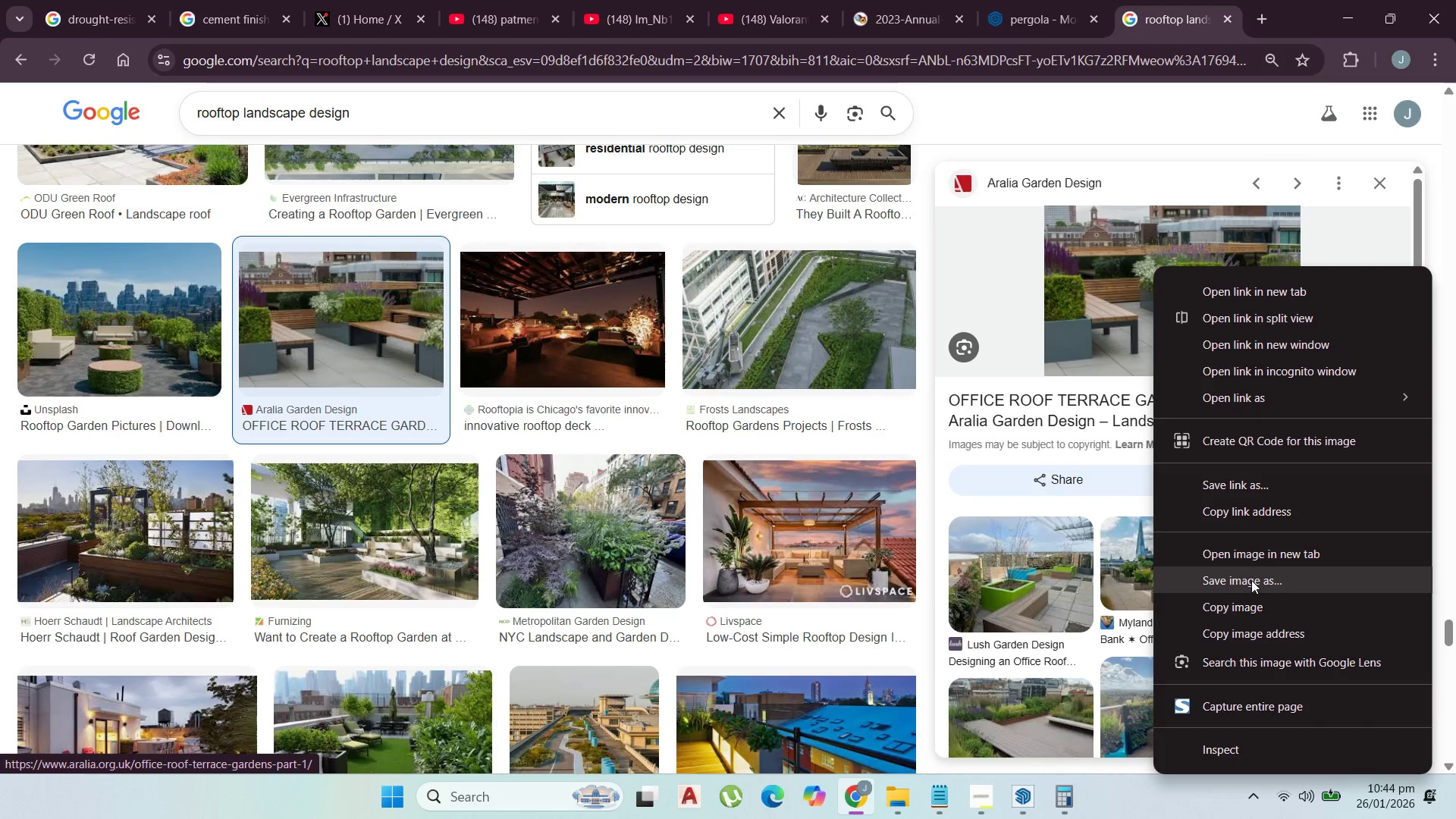 
left_click([1251, 580])
 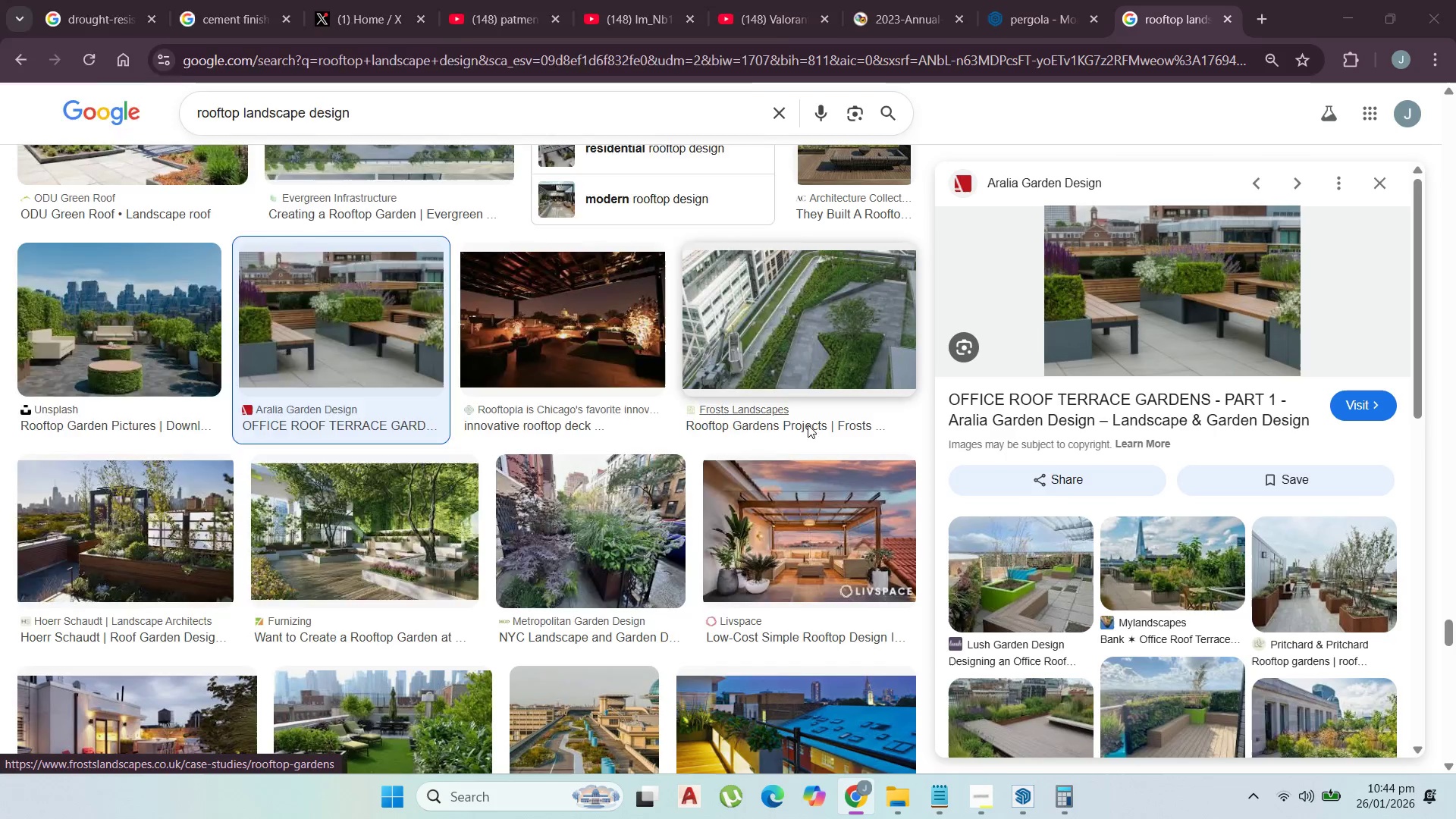 
wait(5.14)
 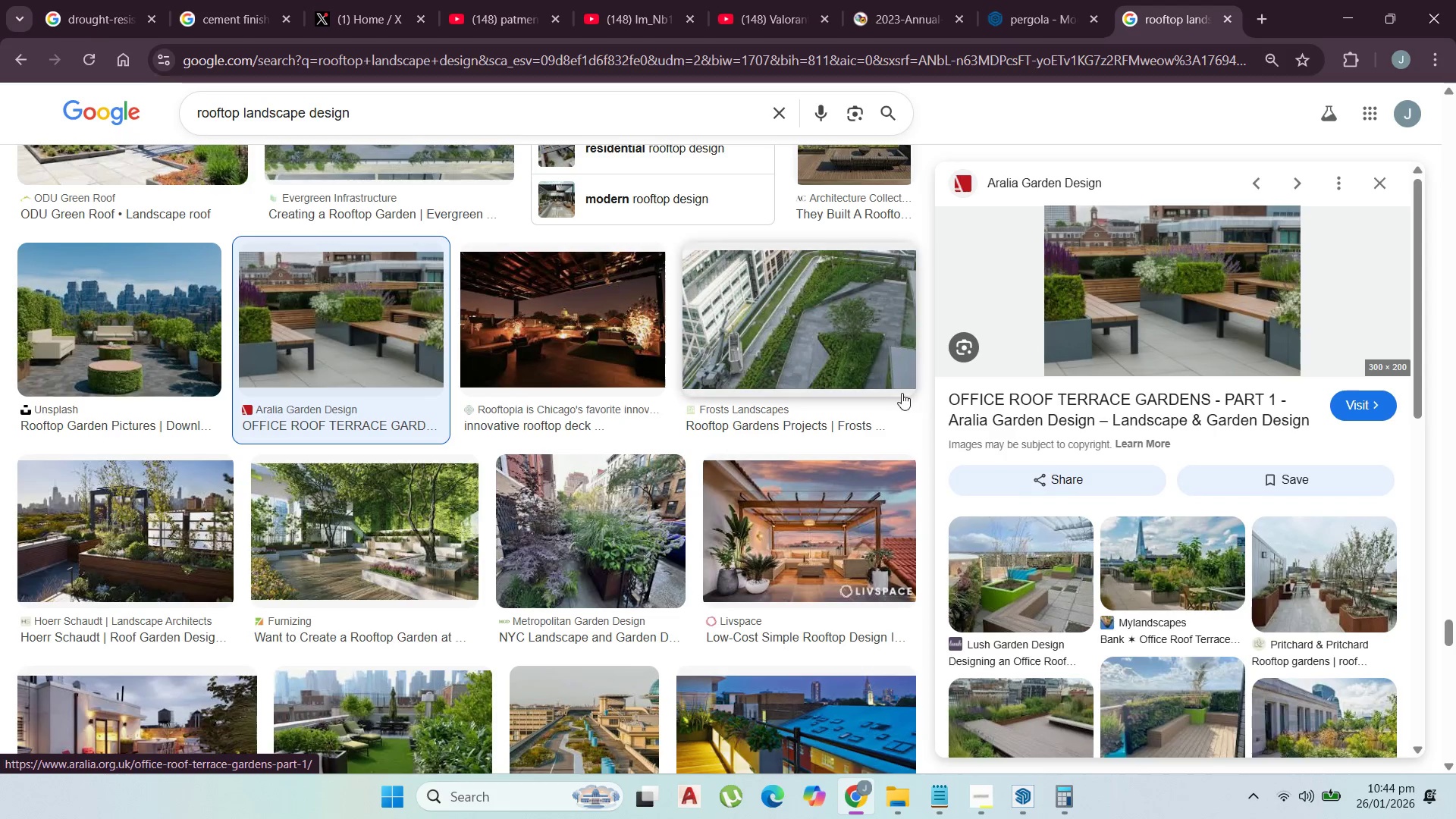 
left_click([616, 587])
 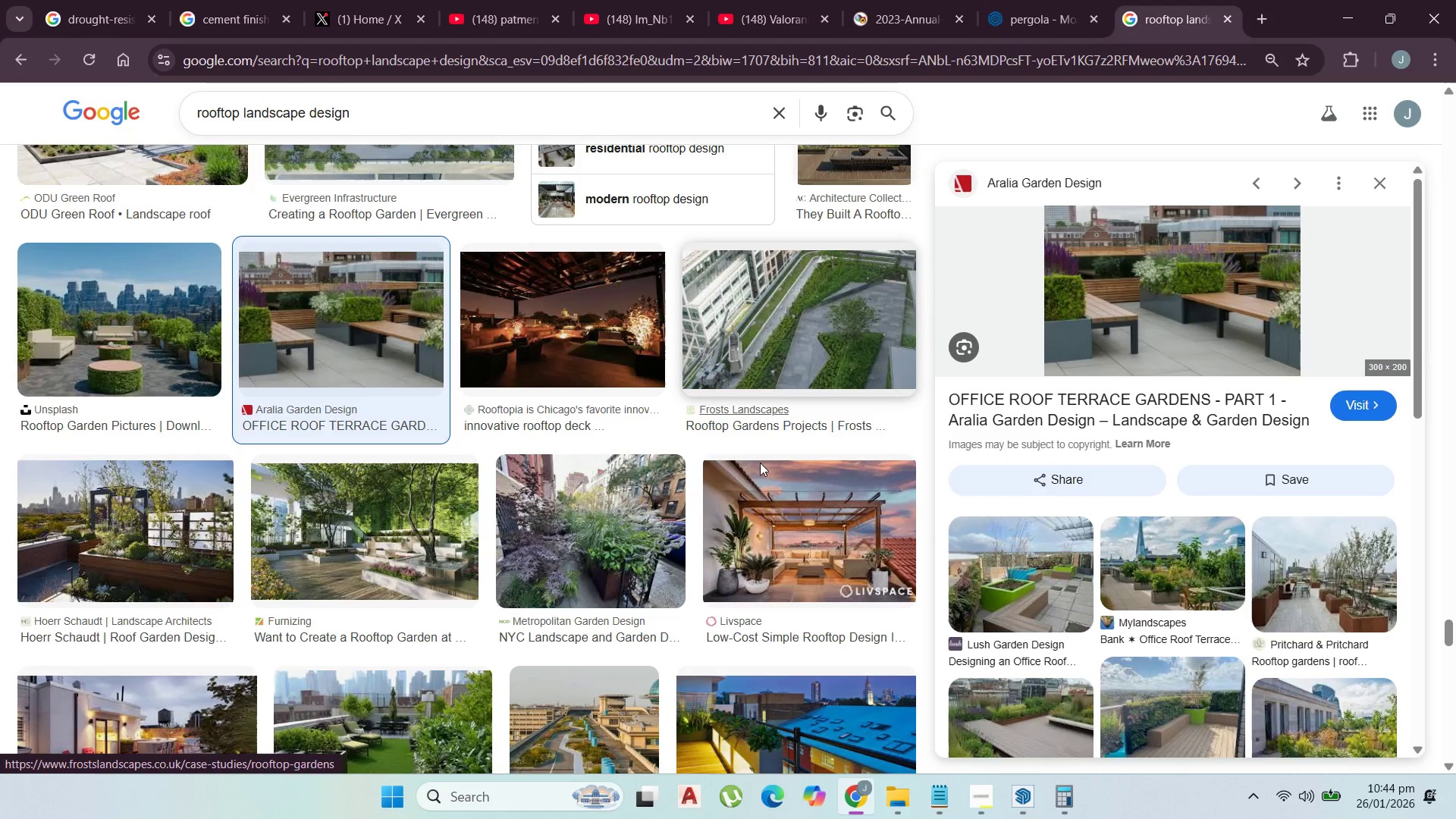 
scroll: coordinate [612, 433], scroll_direction: down, amount: 5.0
 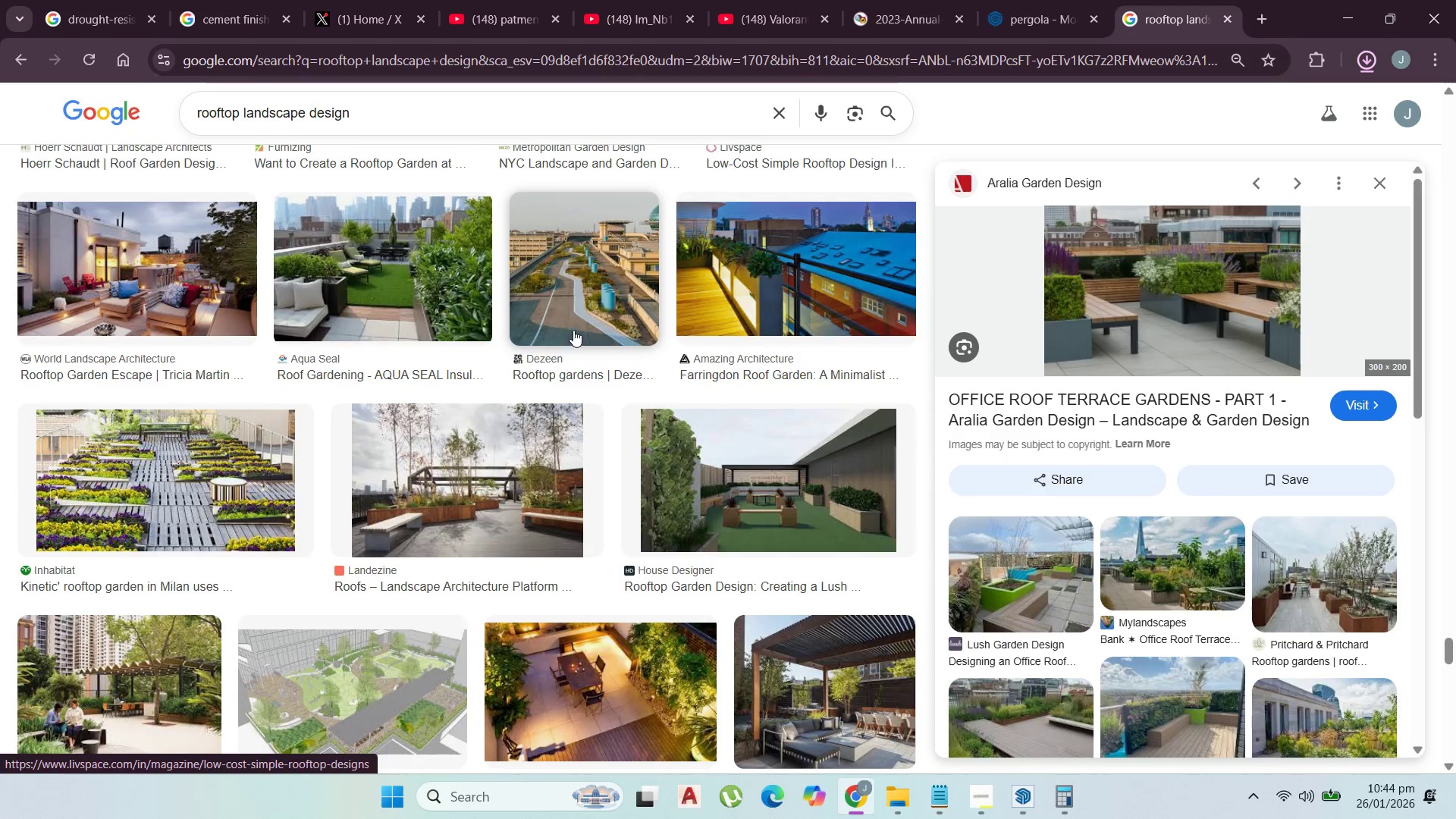 
left_click([576, 326])
 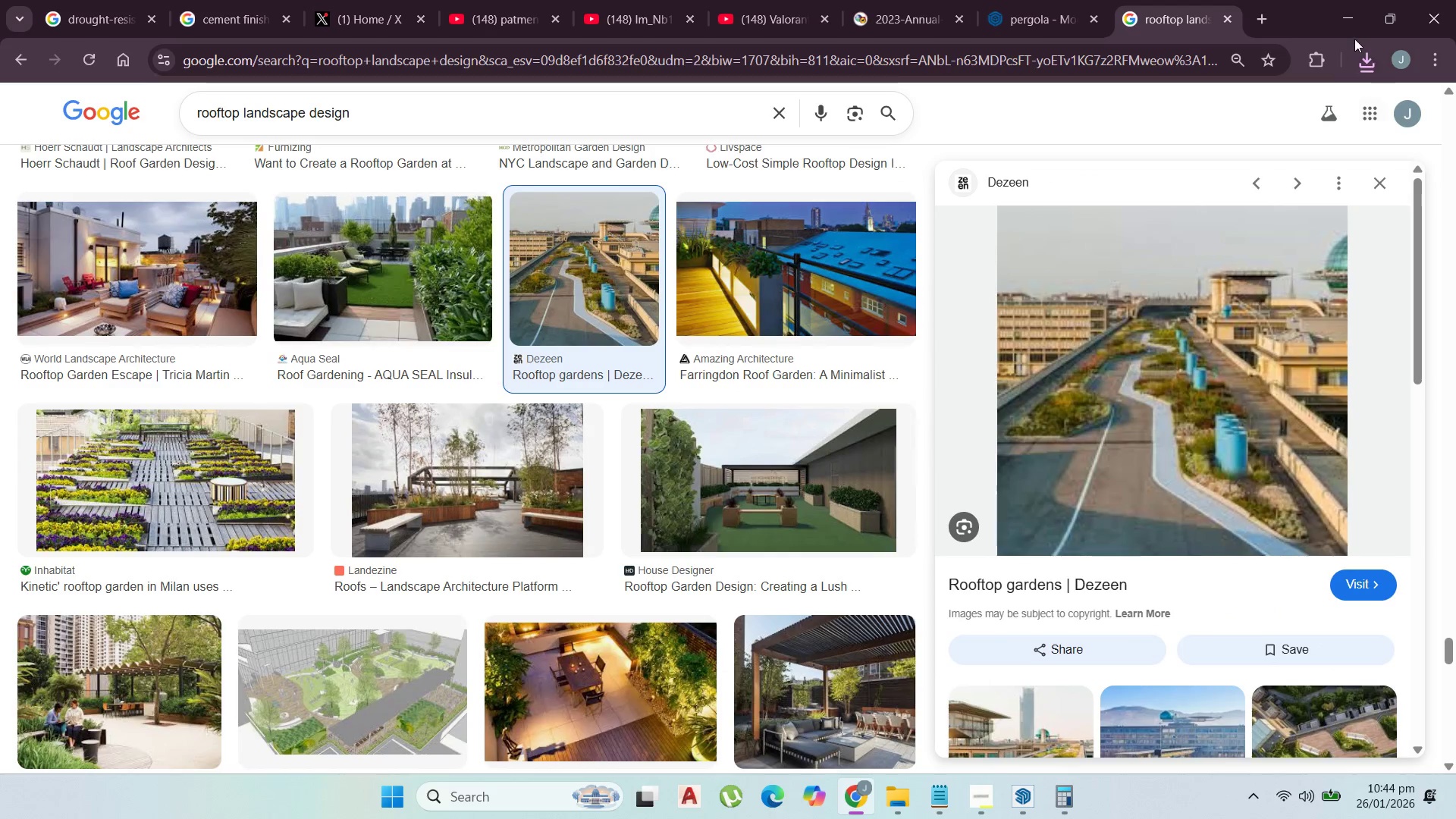 
left_click([1350, 25])
 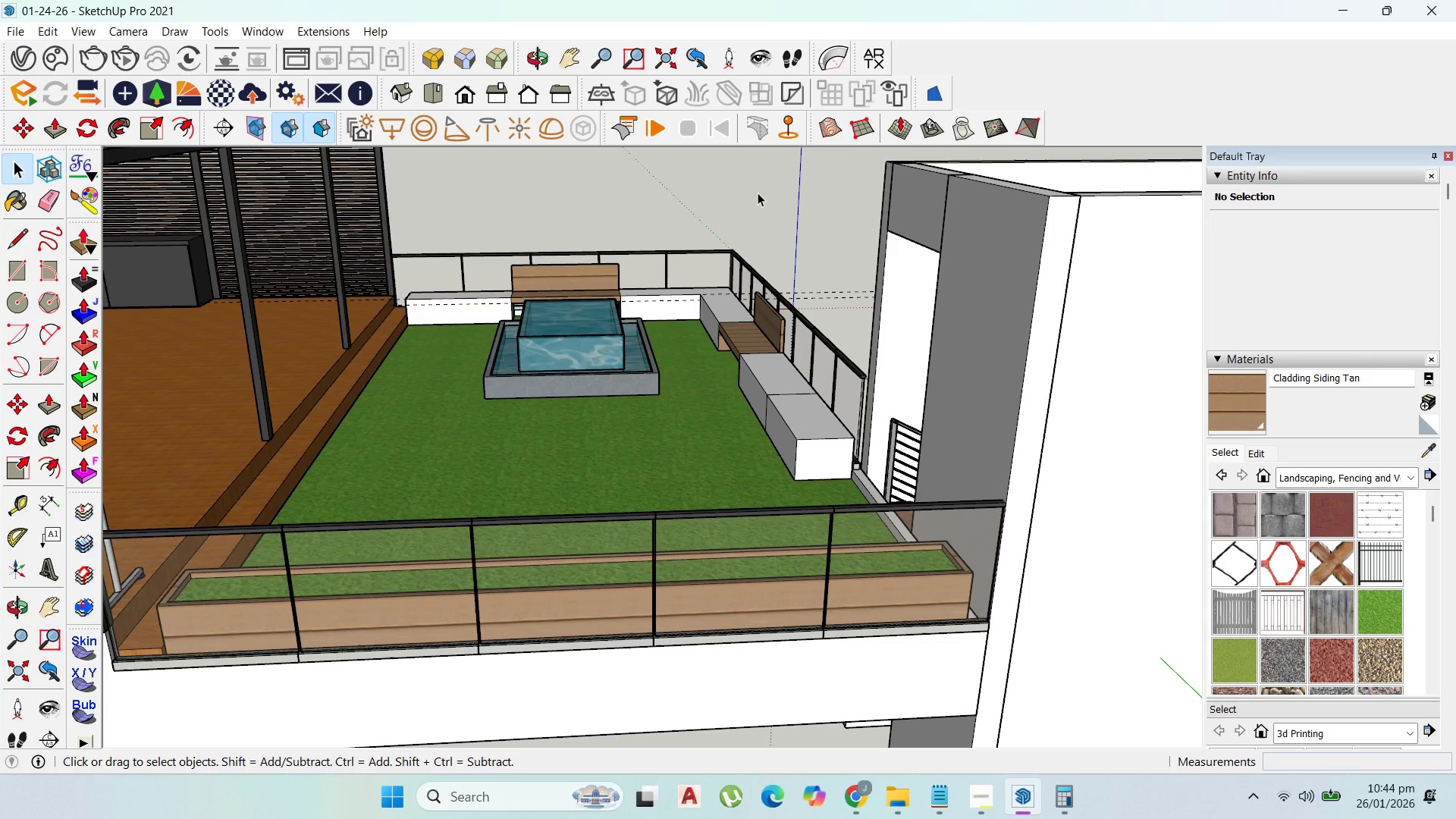 
scroll: coordinate [761, 206], scroll_direction: down, amount: 4.0
 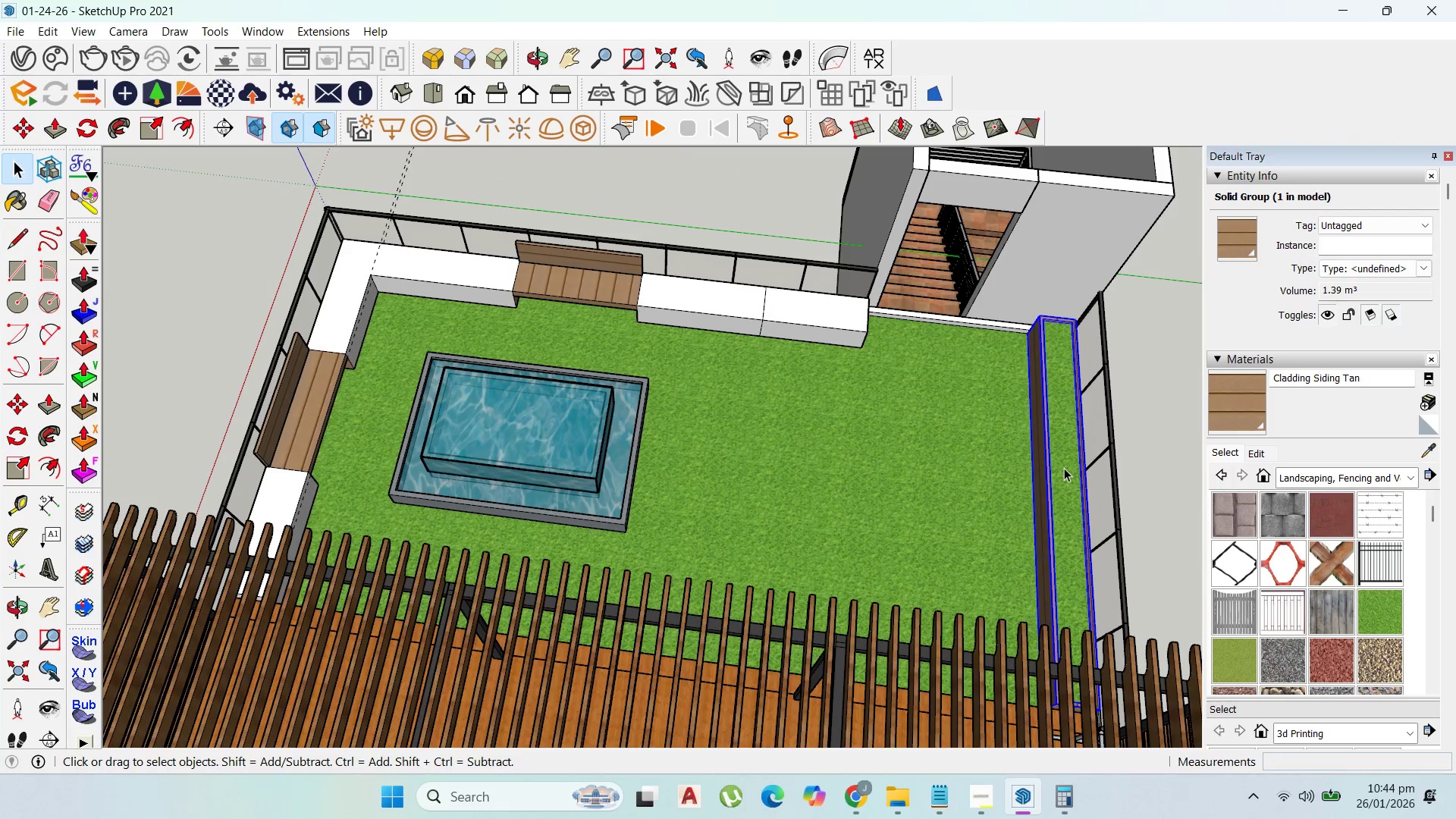 
key(Delete)
 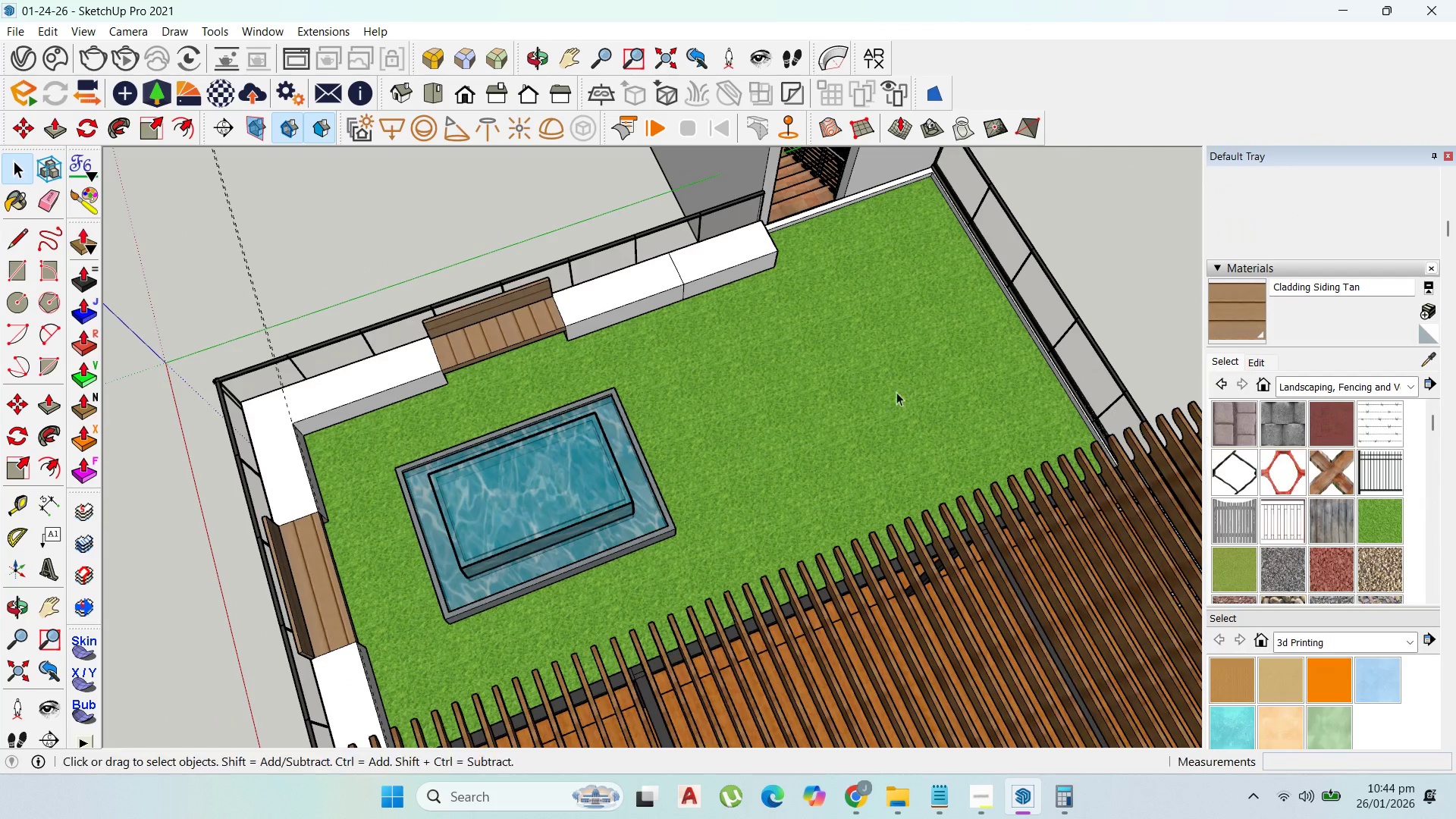 
left_click([626, 322])
 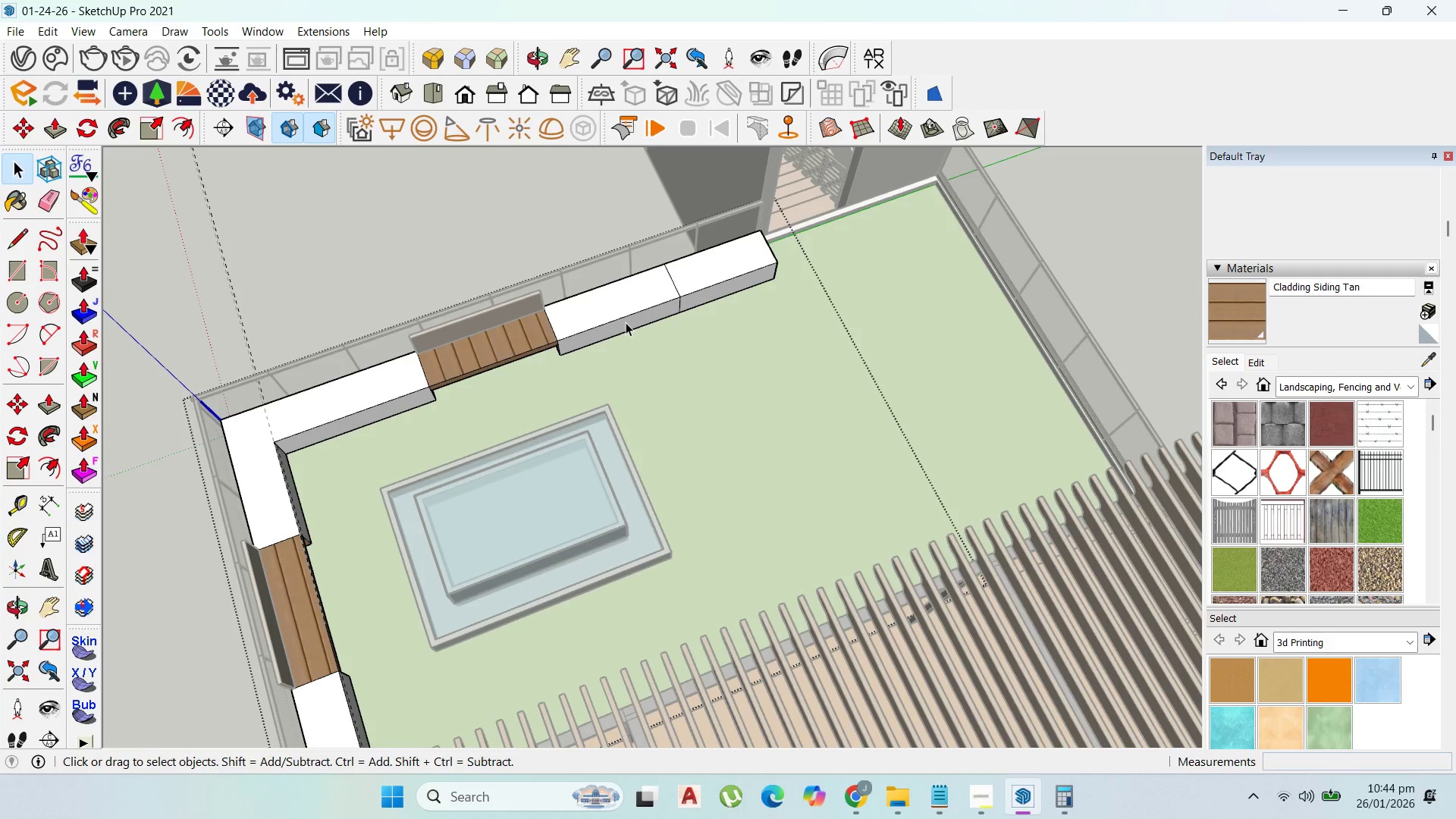 
scroll: coordinate [668, 322], scroll_direction: none, amount: 0.0
 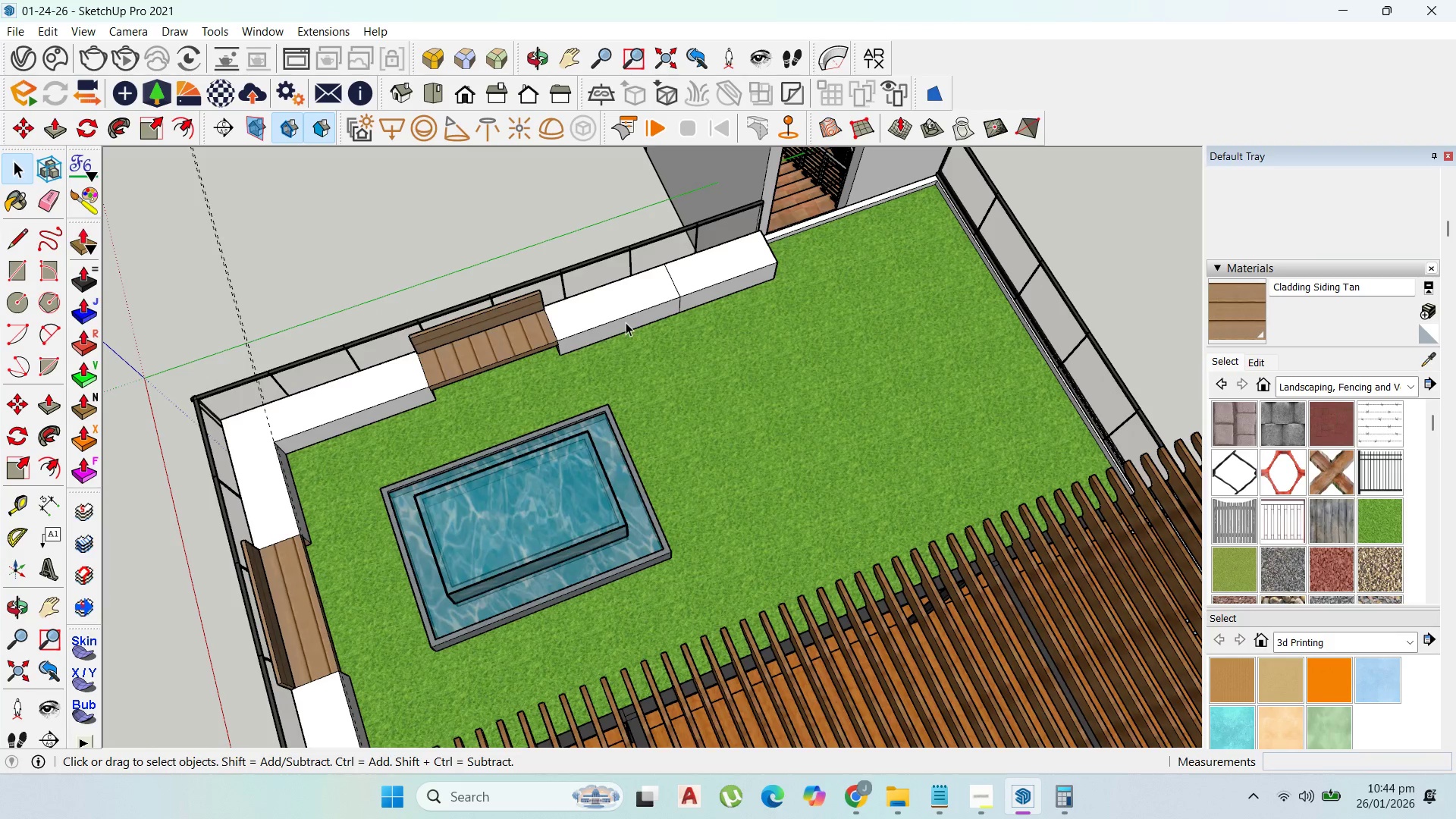 
double_click([626, 322])
 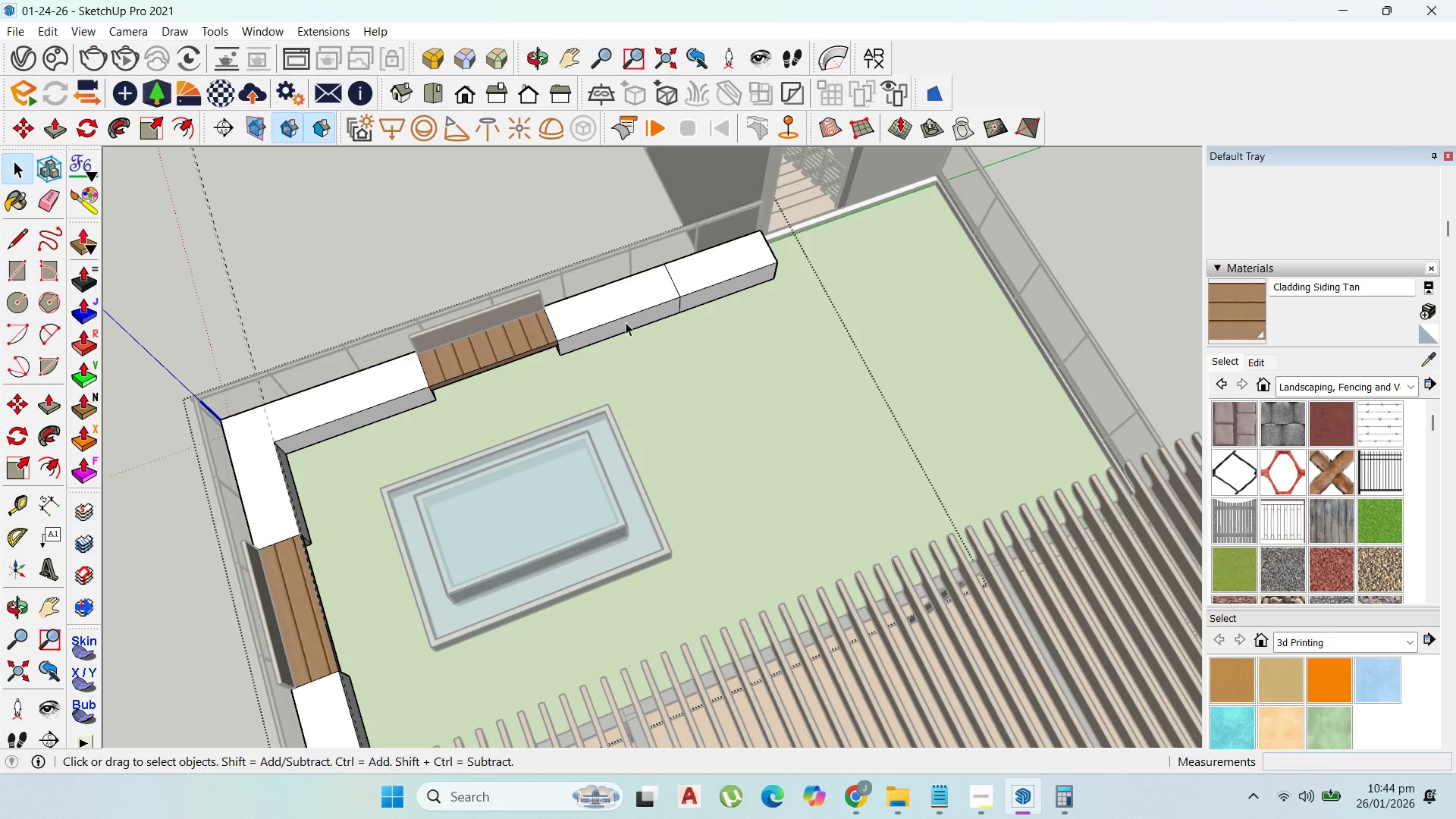 
triple_click([626, 322])
 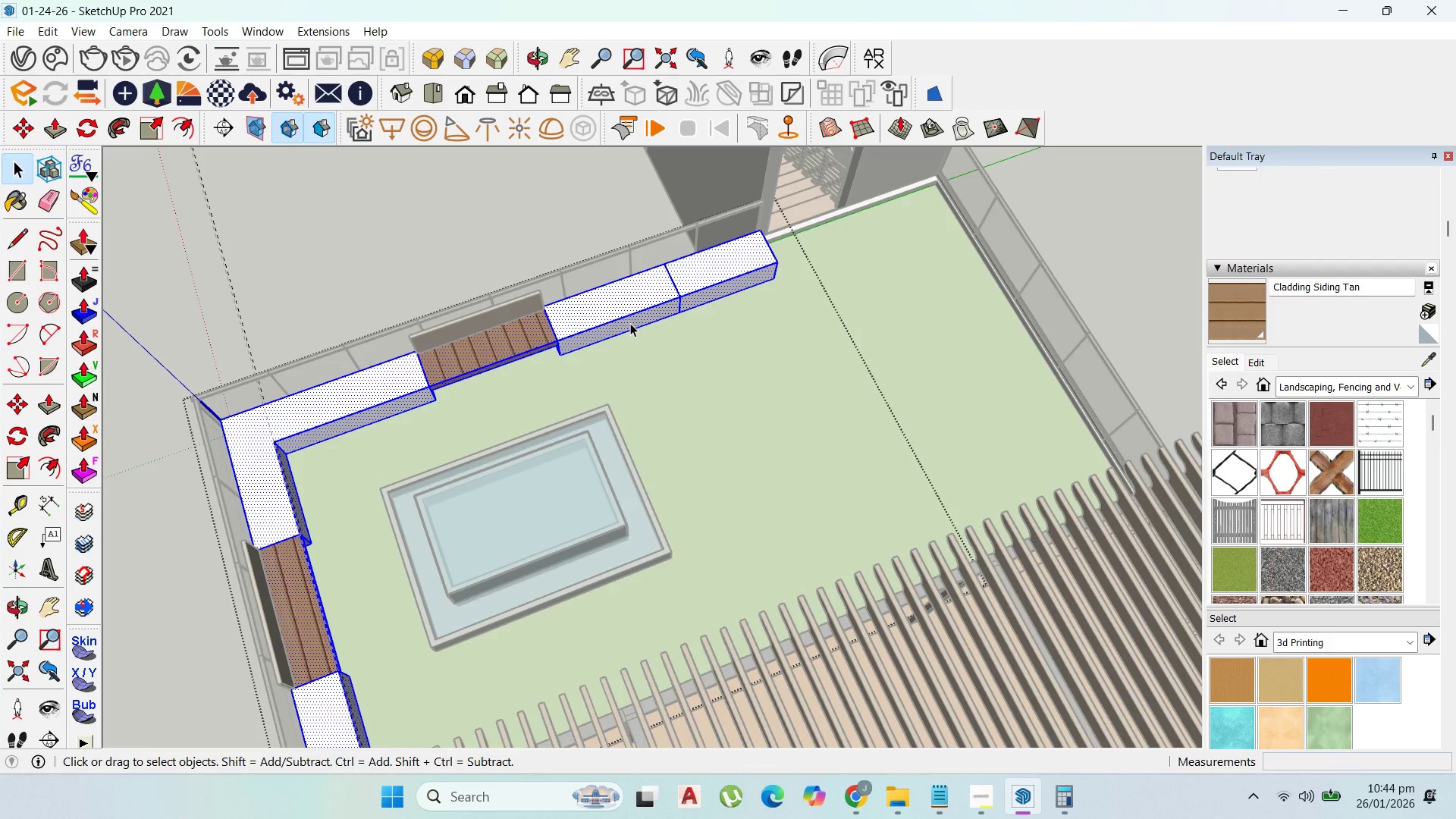 
key(P)
 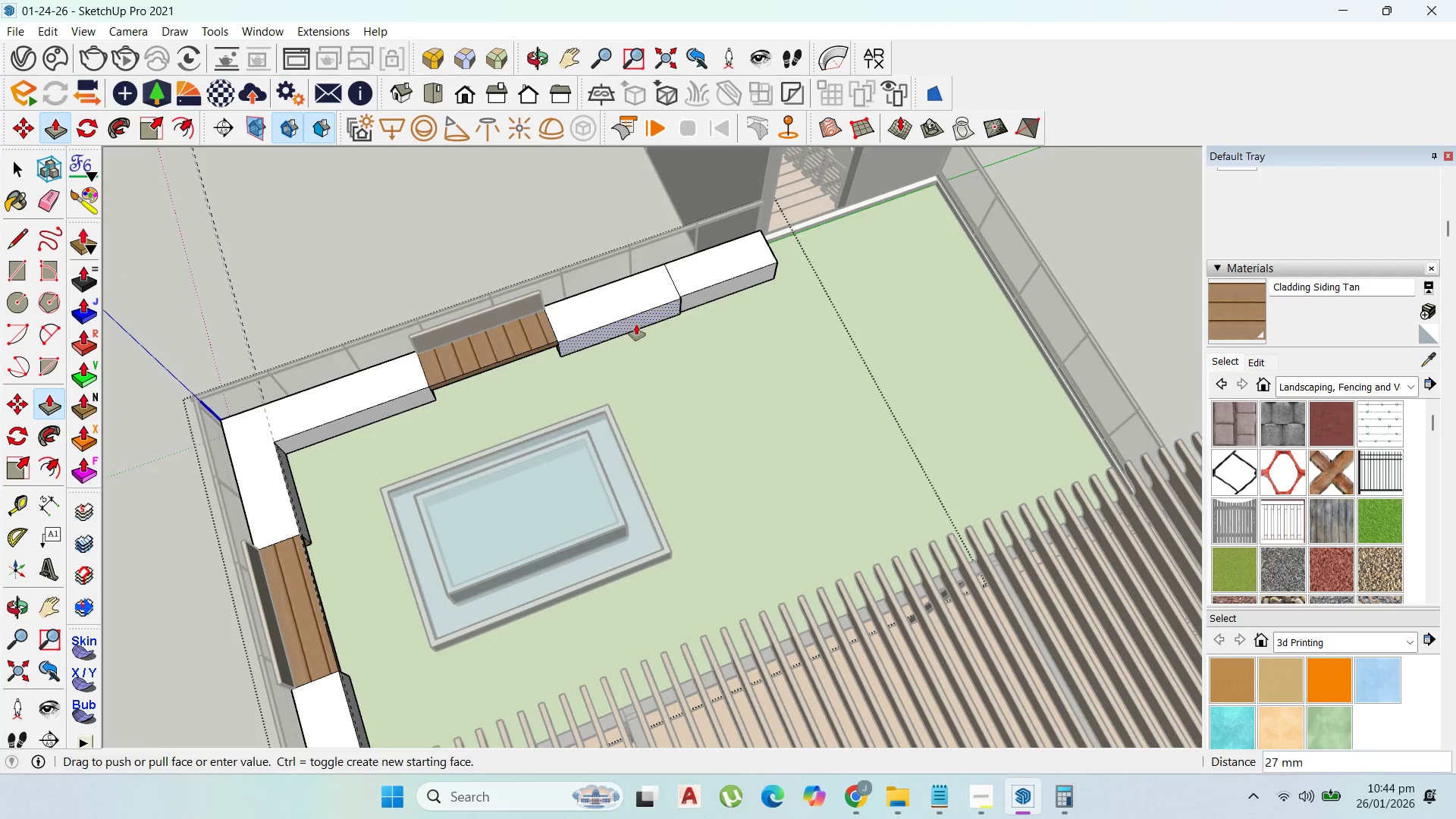 
left_click_drag(start_coordinate=[632, 323], to_coordinate=[639, 334])
 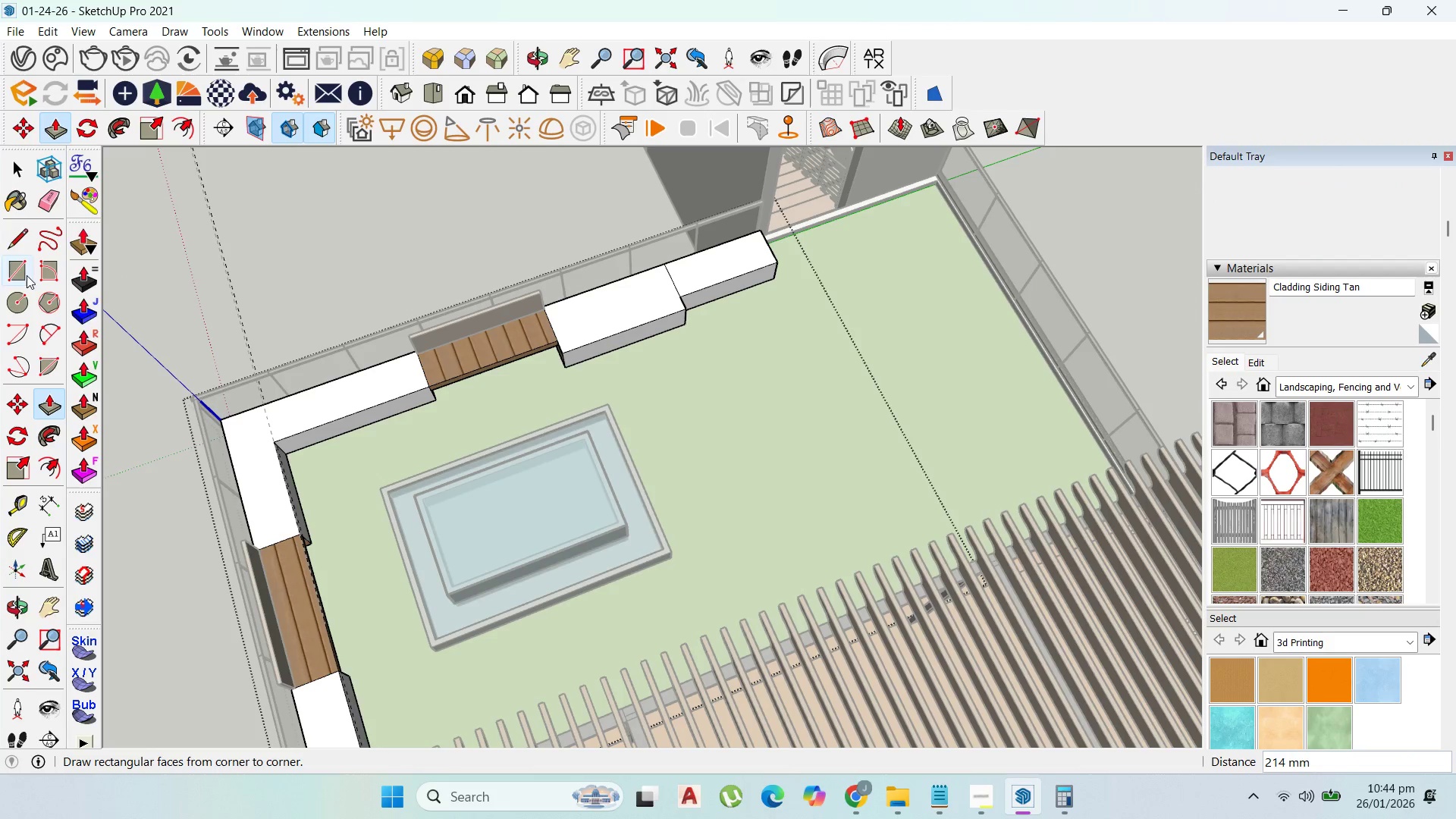 
left_click_drag(start_coordinate=[17, 237], to_coordinate=[23, 237])
 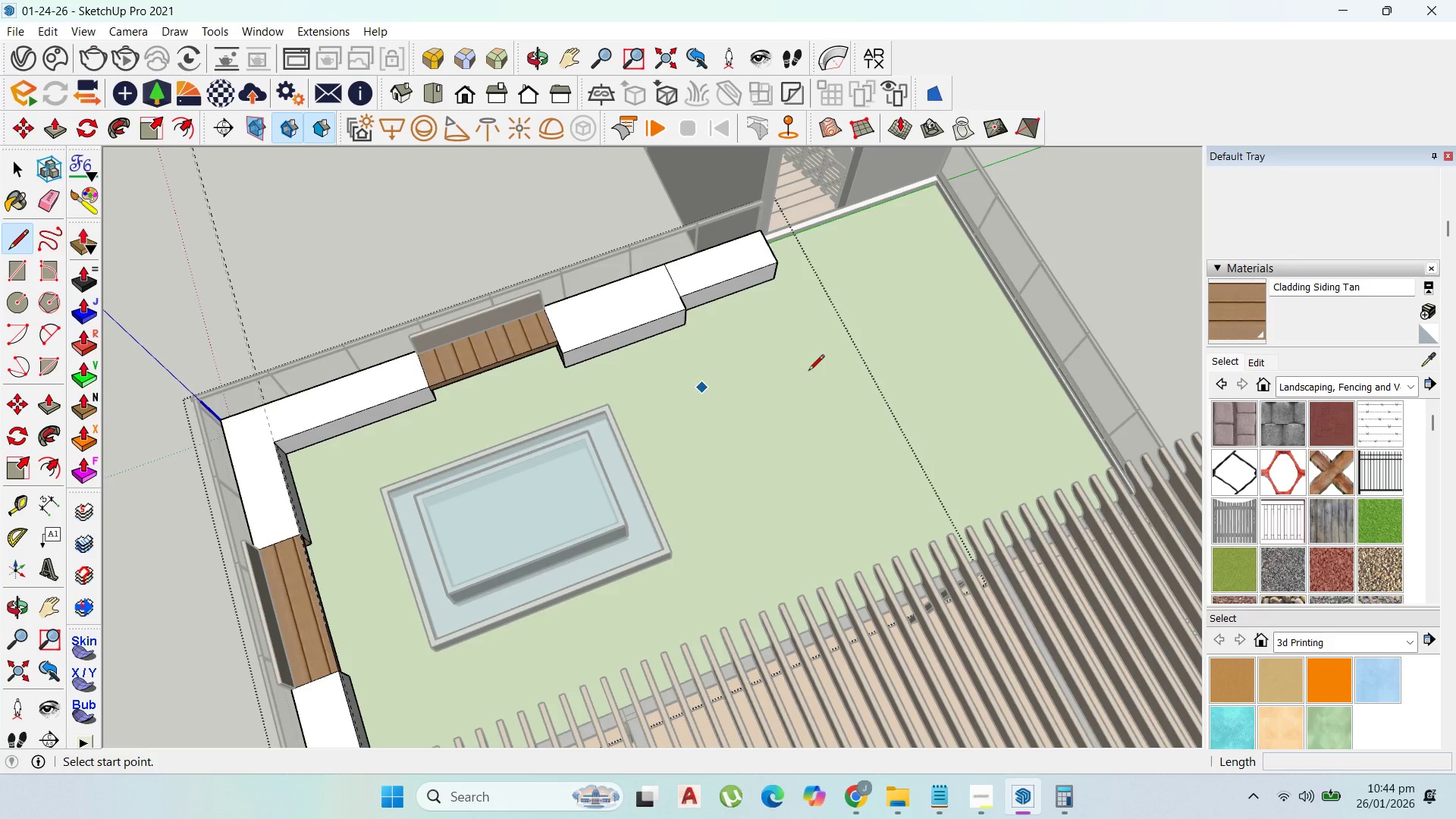 
scroll: coordinate [809, 349], scroll_direction: down, amount: 1.0
 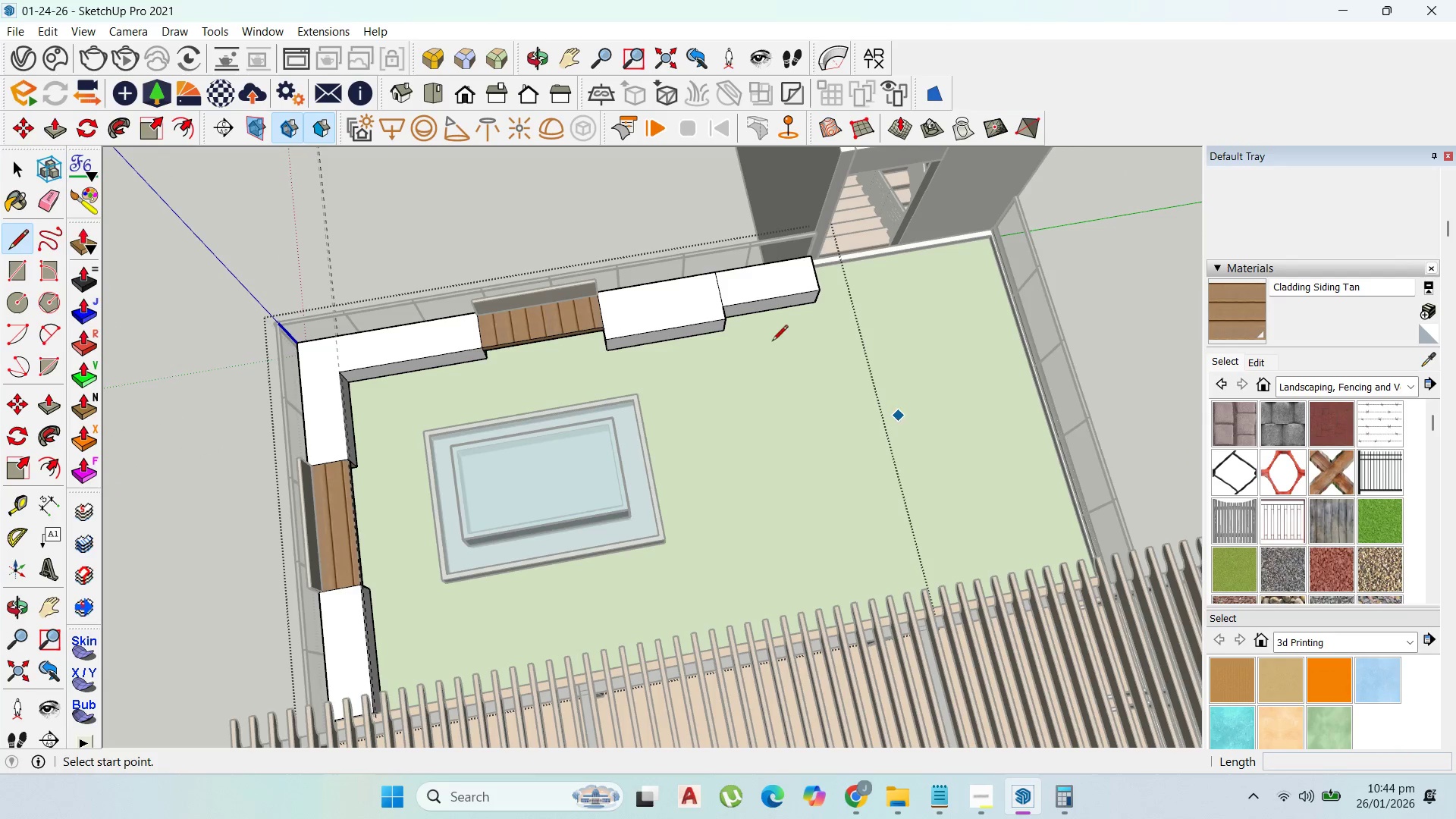 
left_click([21, 242])
 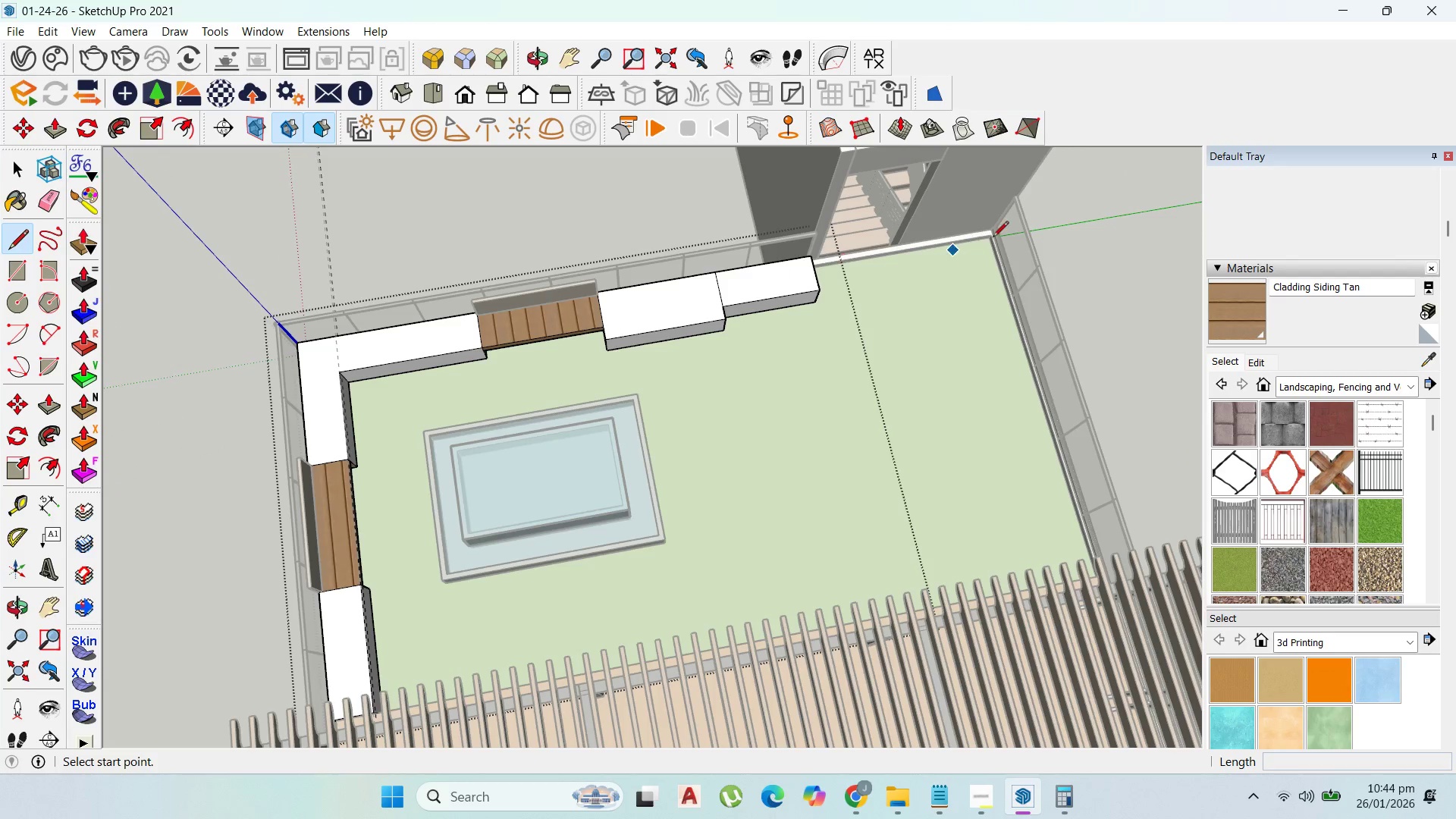 
key(Escape)
 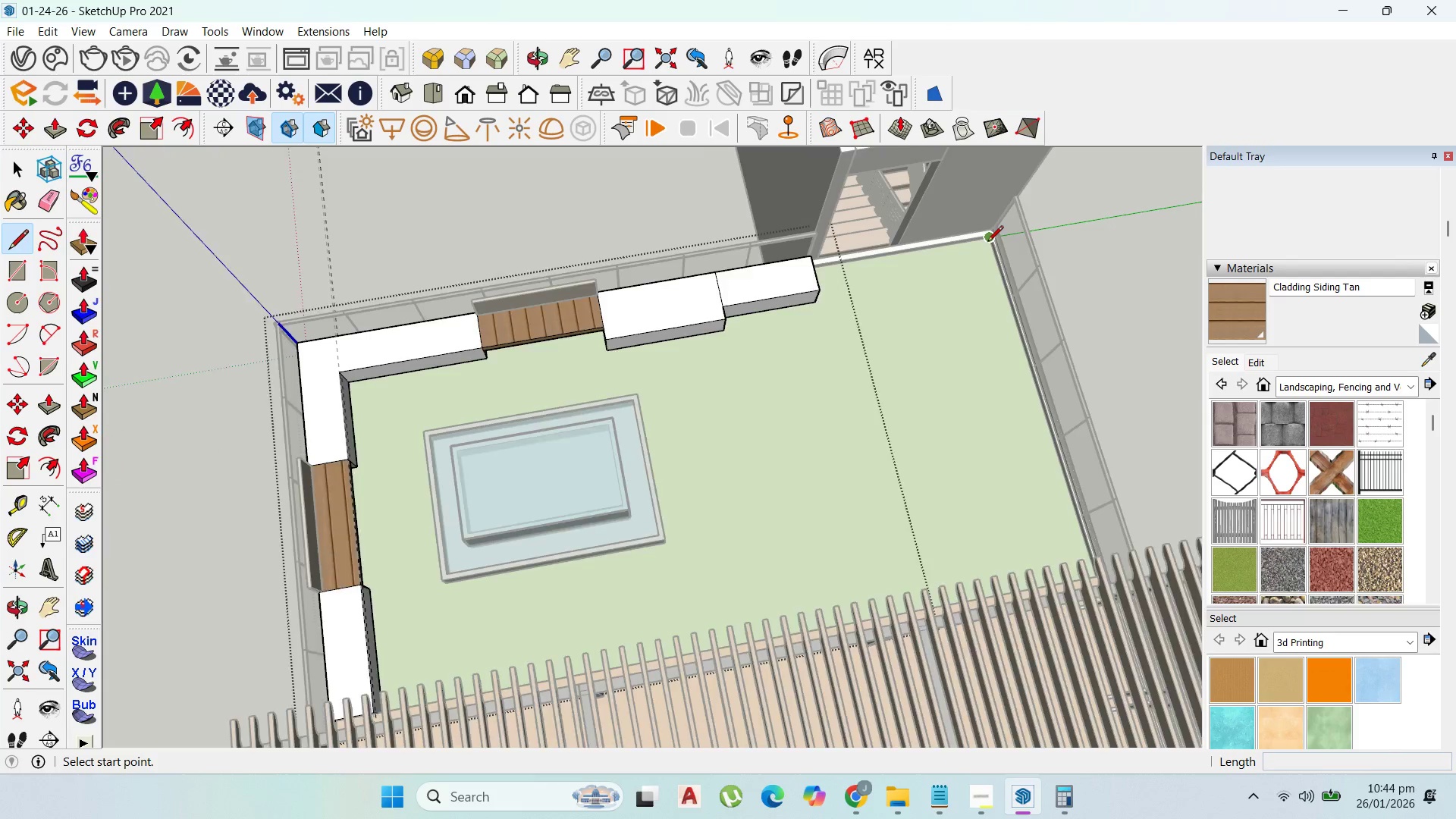 
key(Escape)
 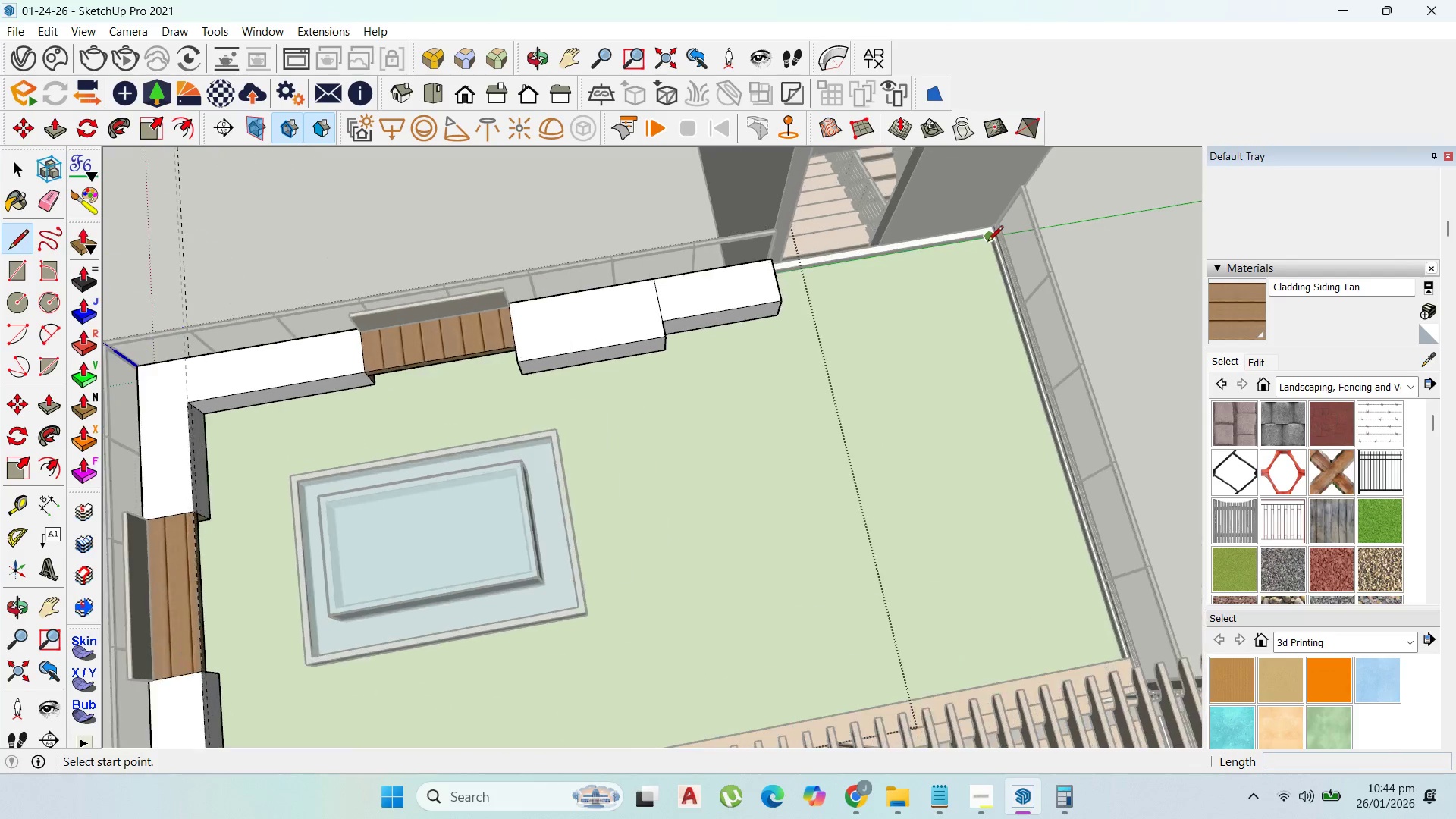 
scroll: coordinate [987, 243], scroll_direction: up, amount: 2.0
 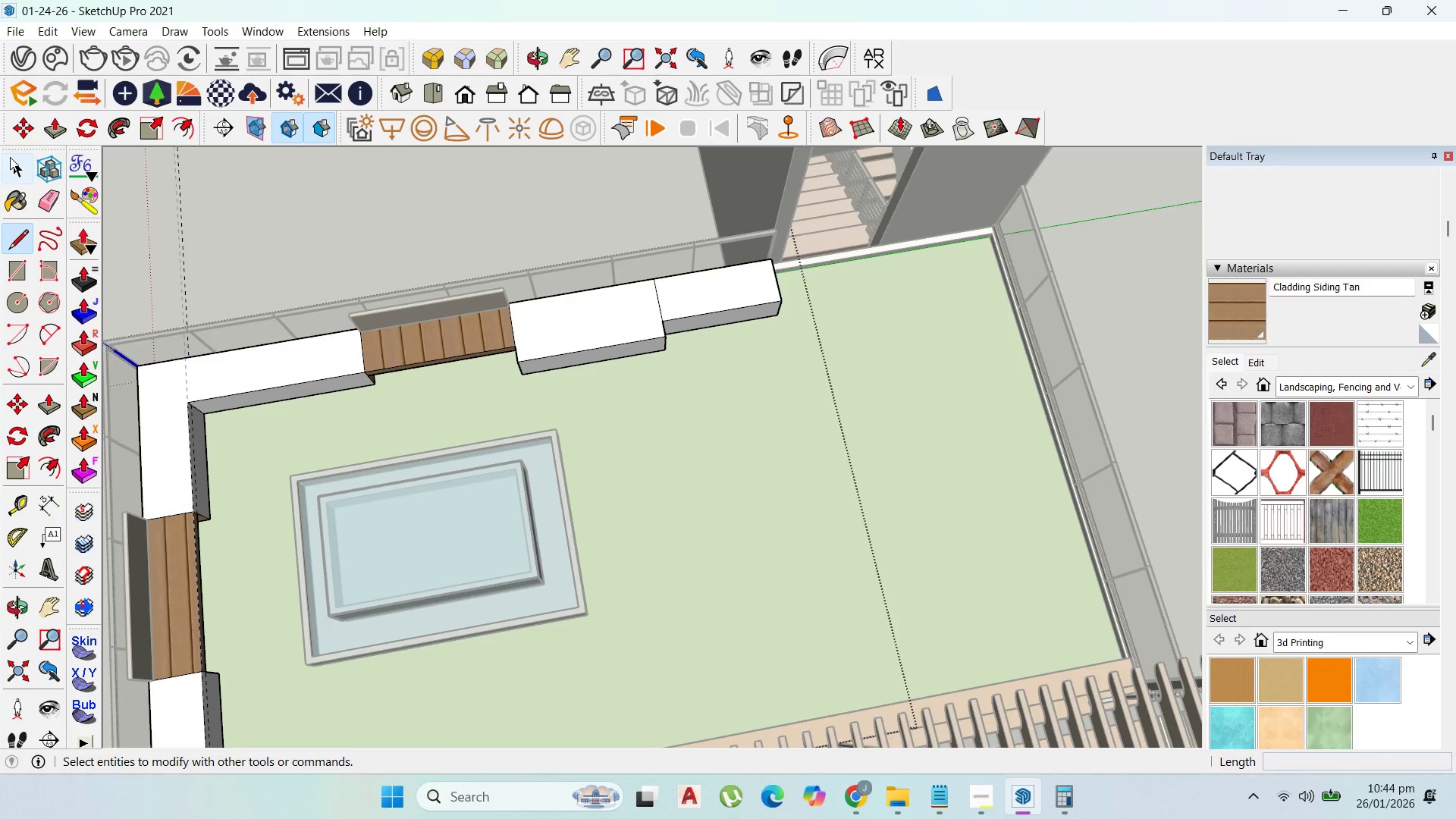 
left_click([11, 159])
 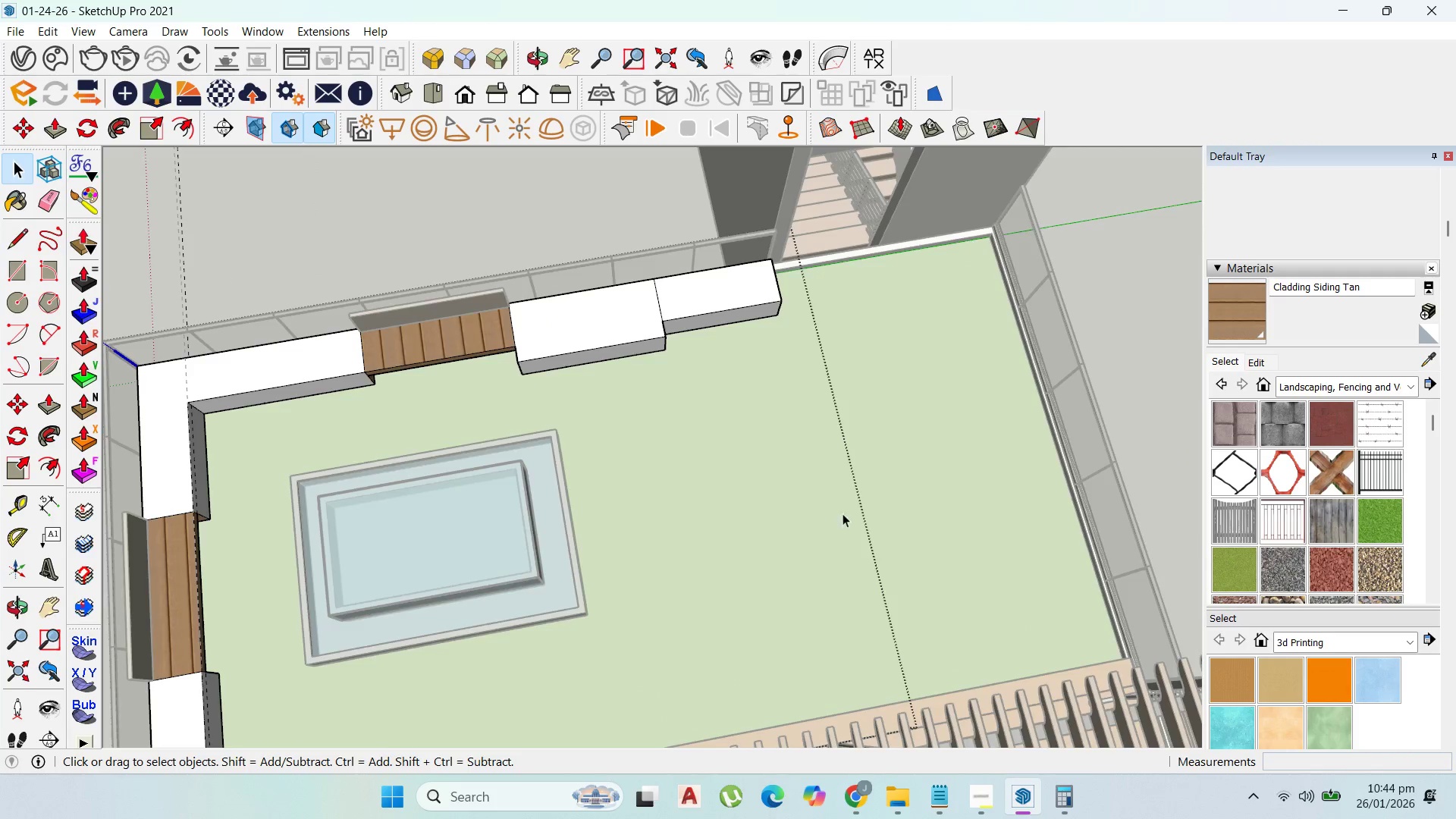 
key(Escape)